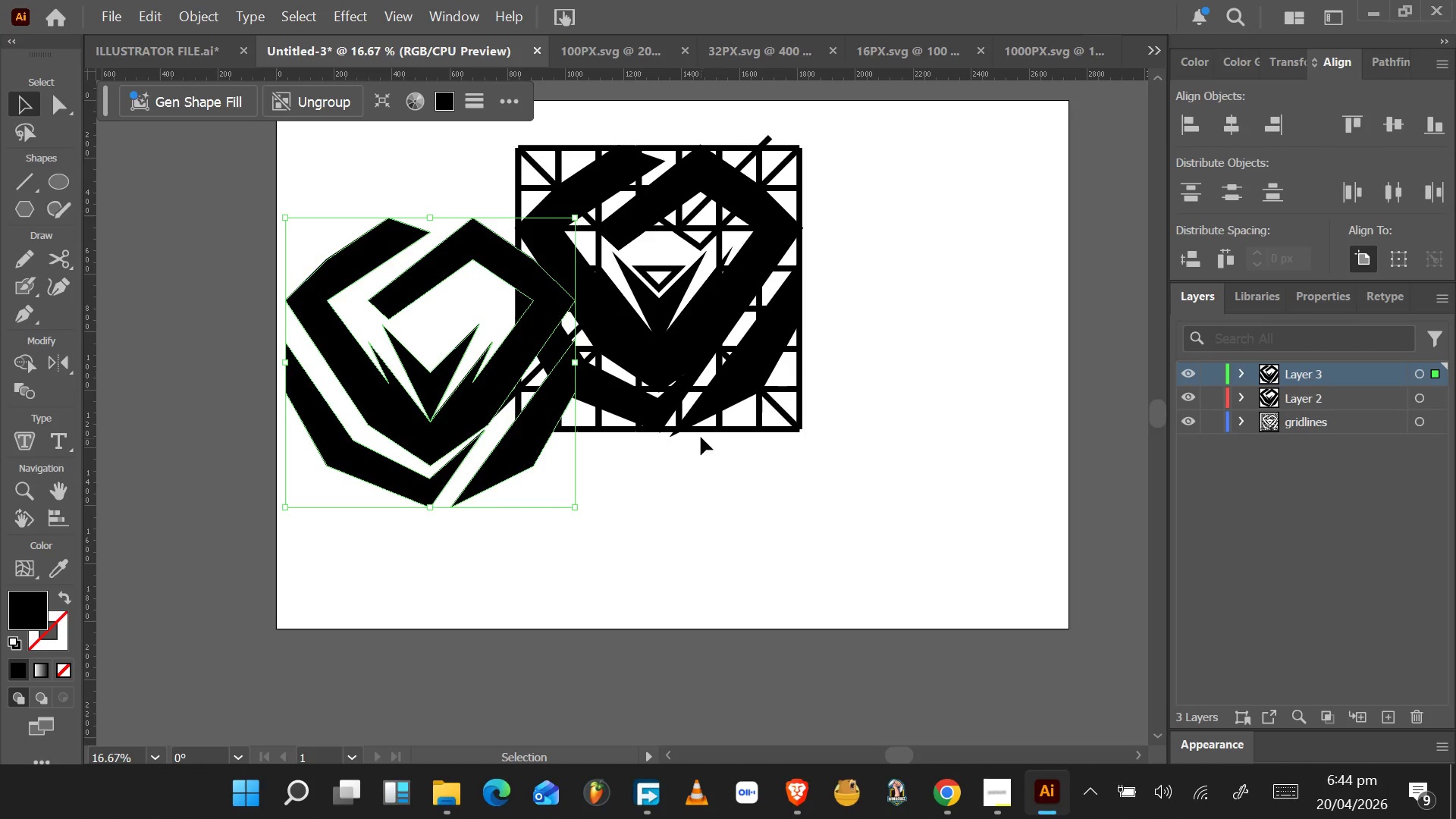 
wait(5.91)
 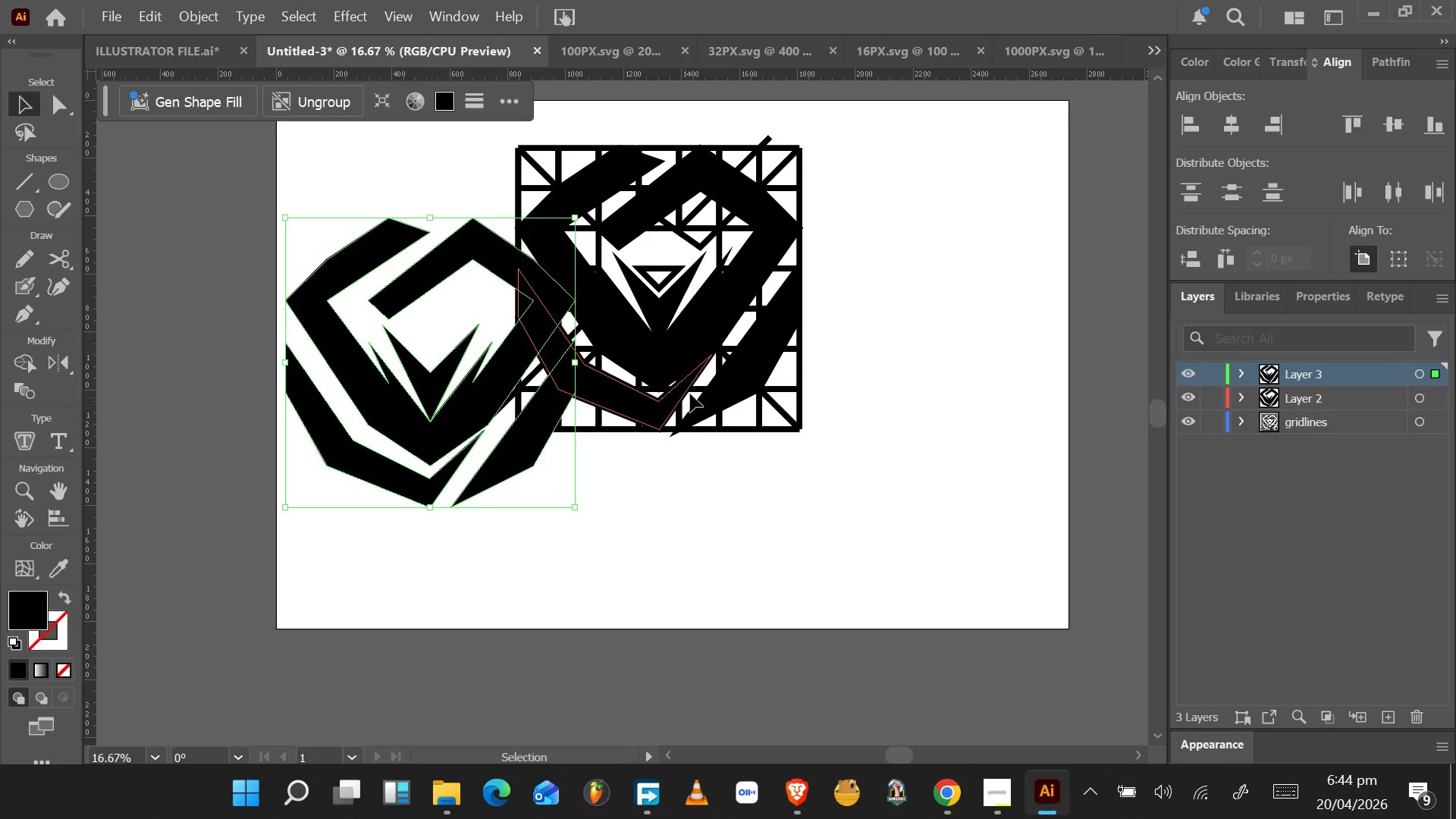 
left_click_drag(start_coordinate=[664, 519], to_coordinate=[440, 196])
 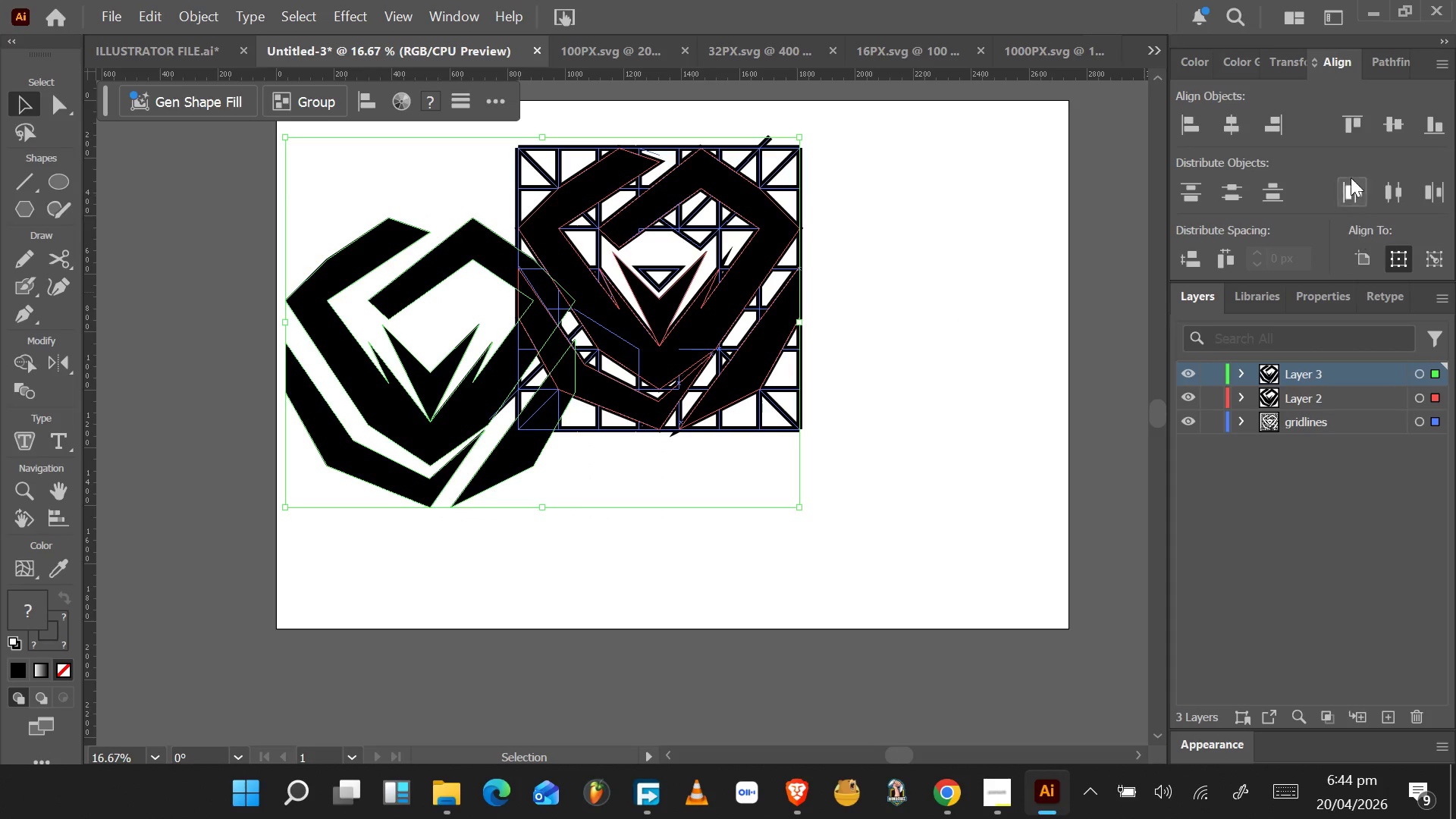 
left_click([1389, 128])
 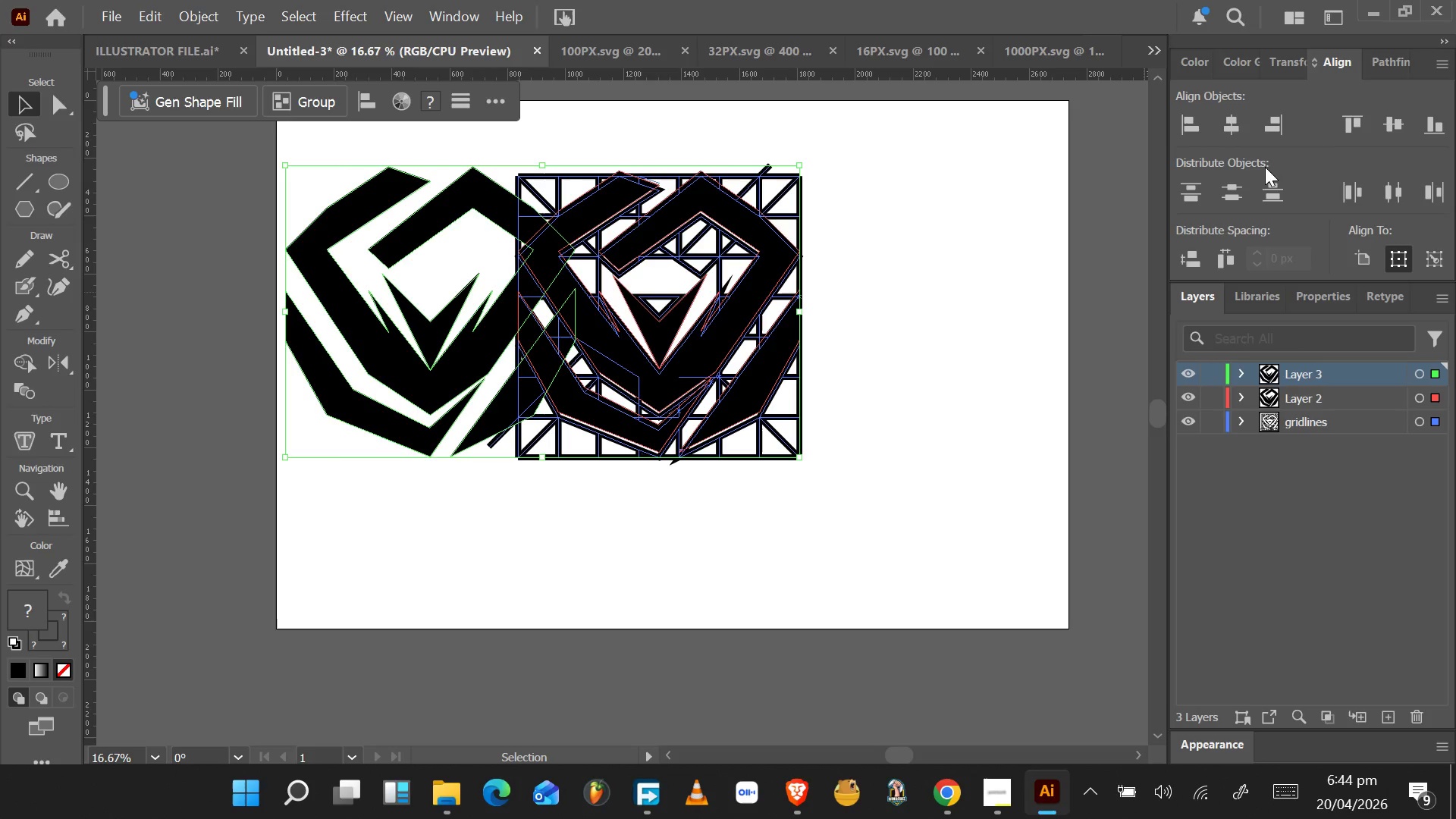 
left_click([1244, 184])
 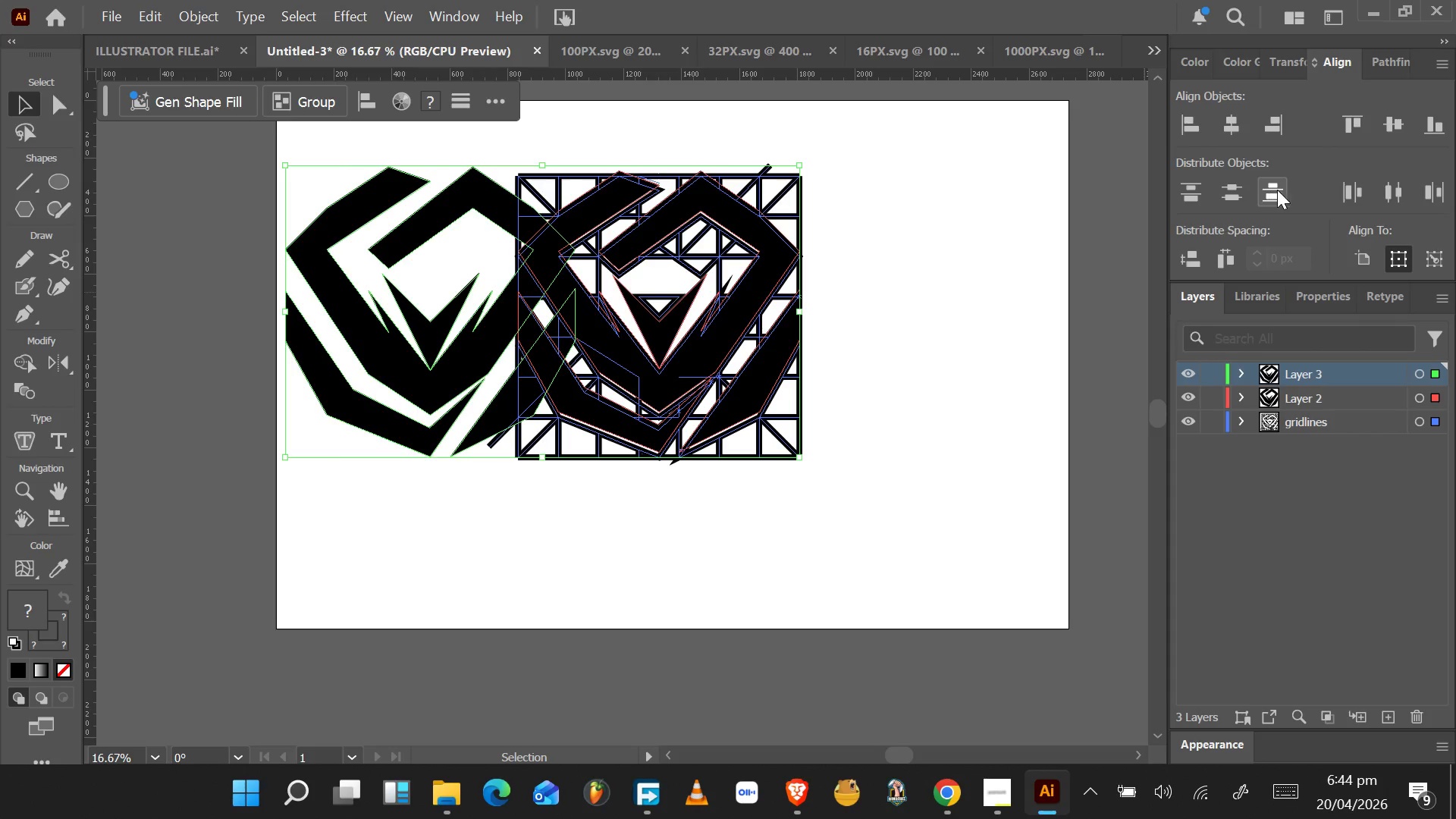 
left_click([1391, 193])
 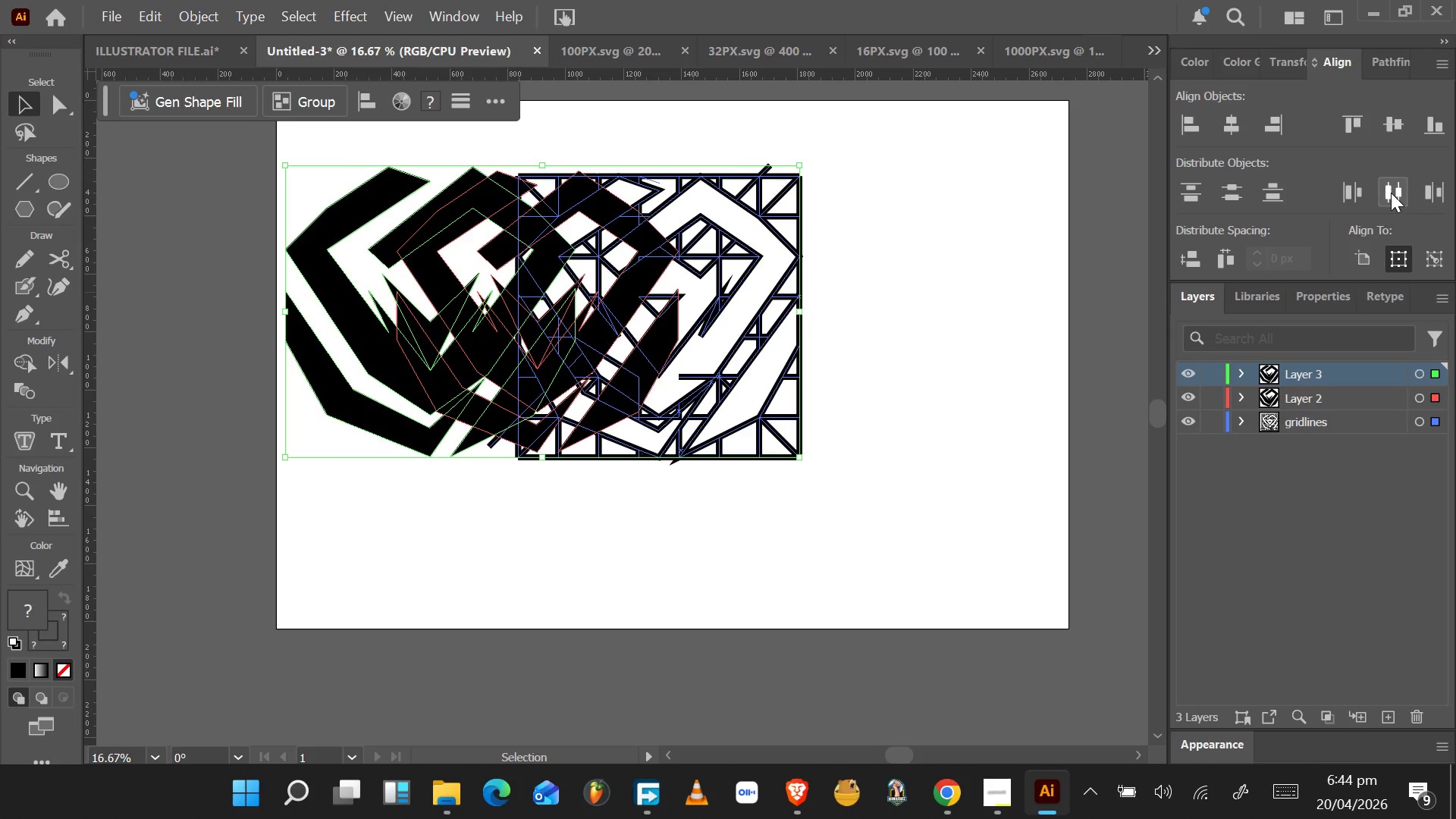 
key(Control+Z)
 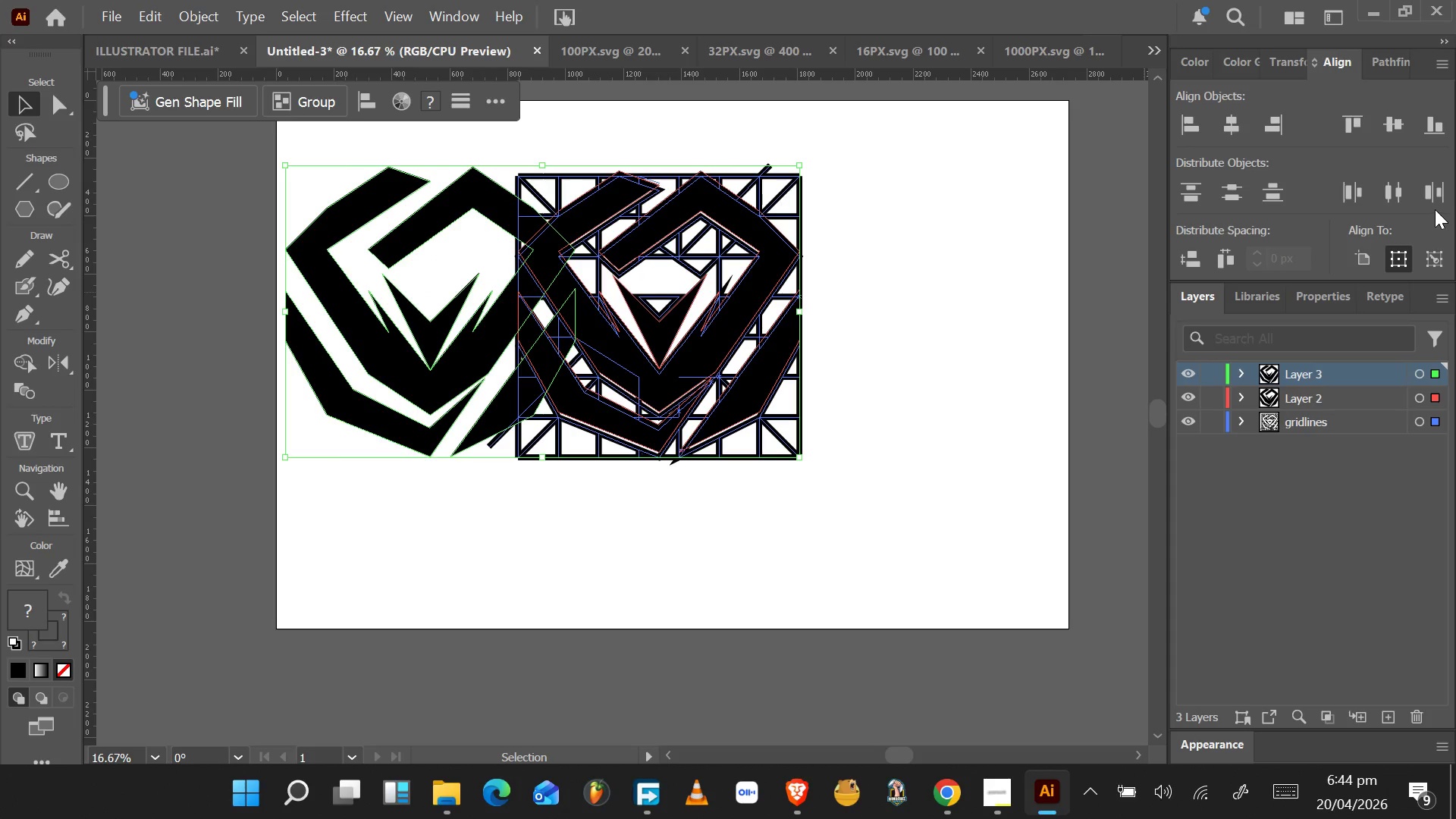 
left_click([1439, 201])
 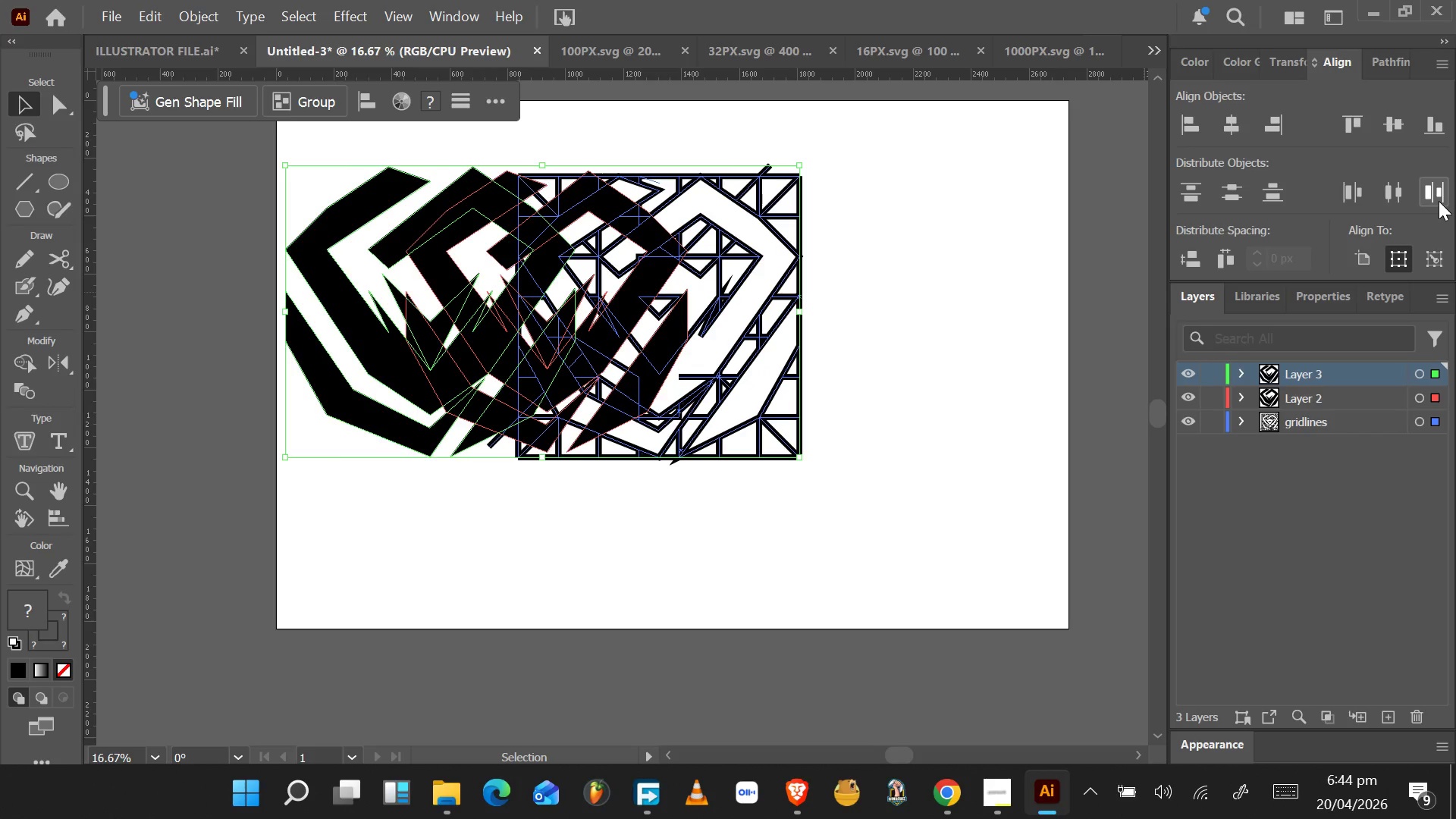 
key(Control+Z)
 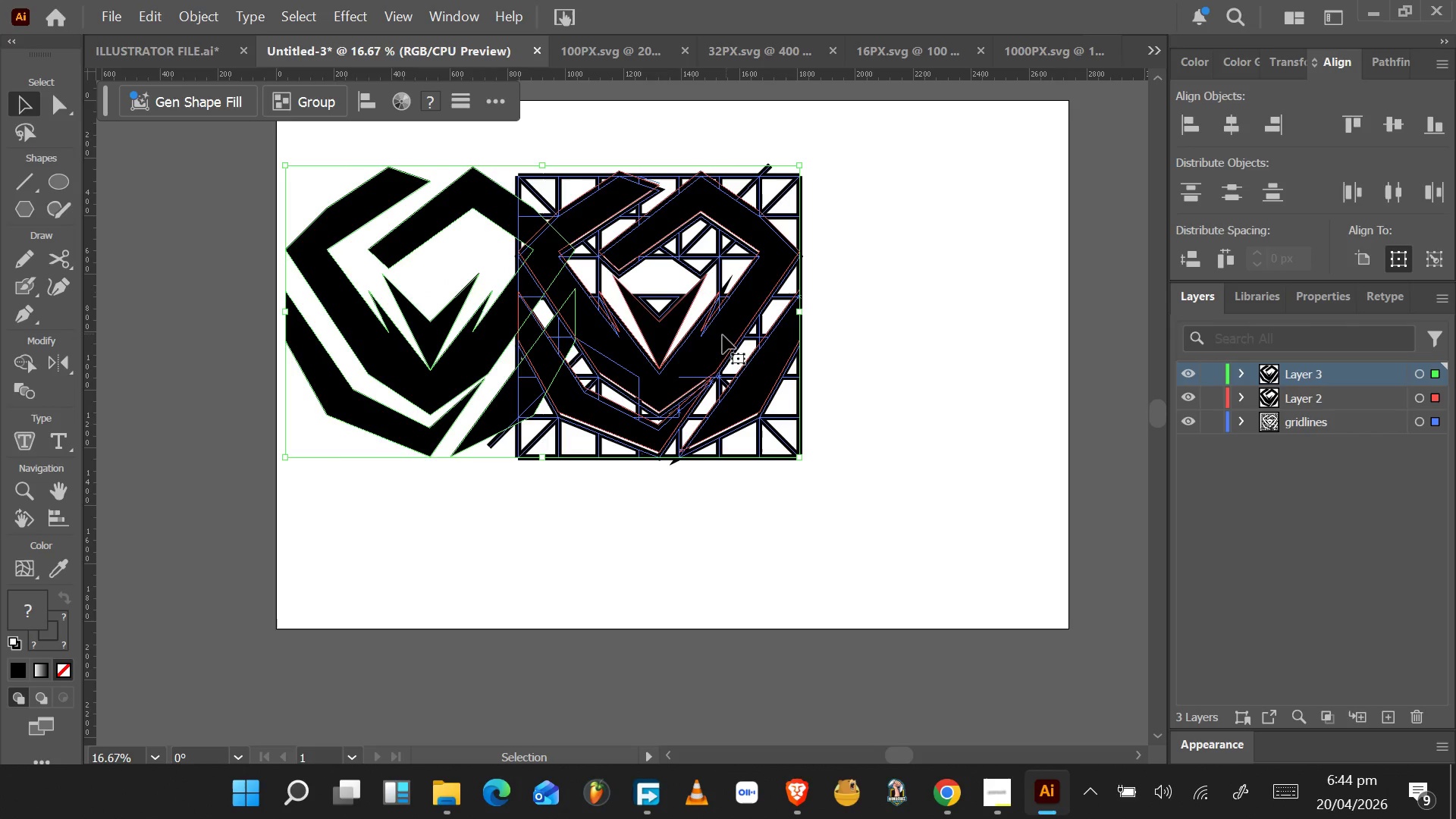 
left_click([636, 505])
 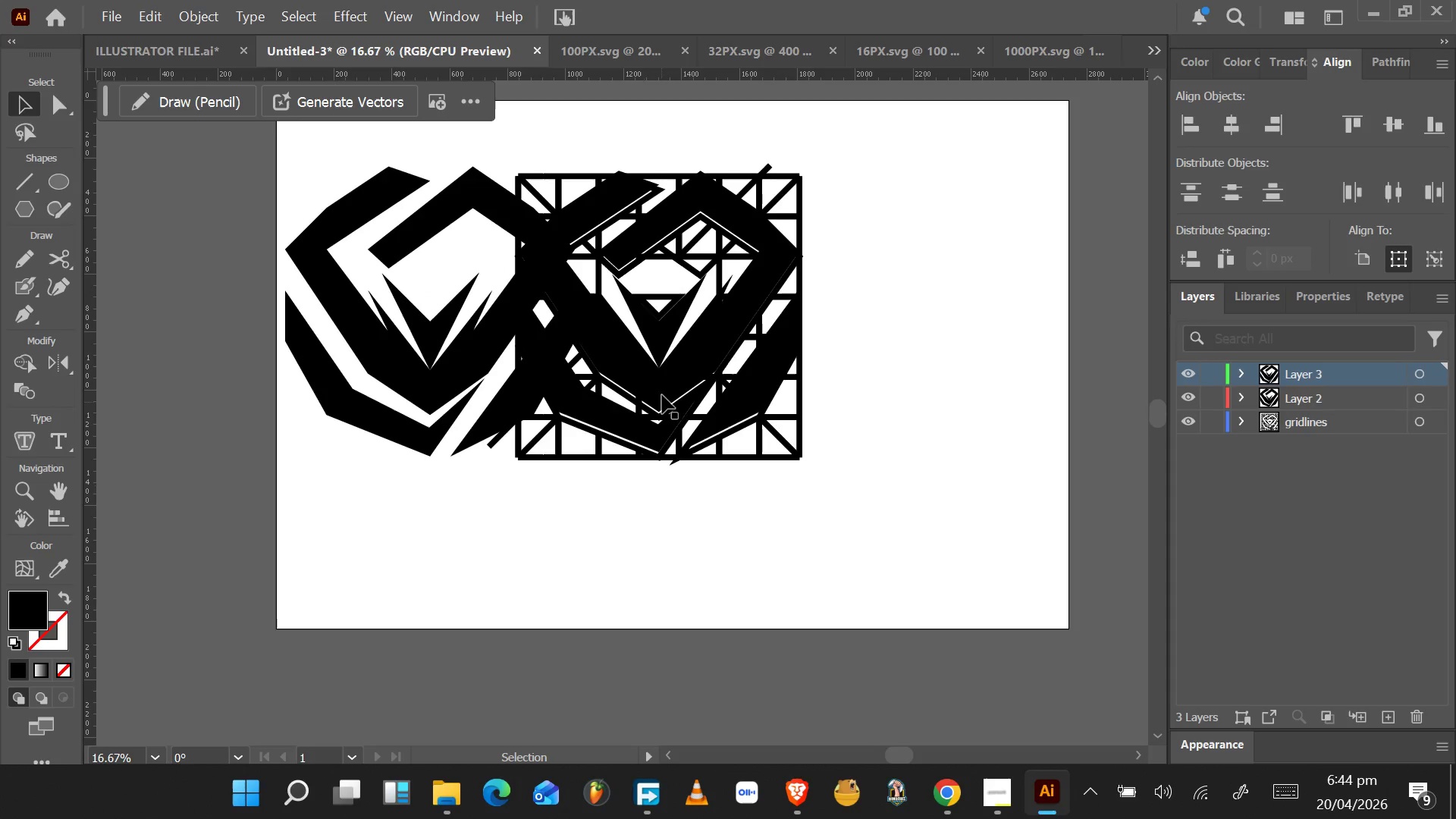 
left_click_drag(start_coordinate=[662, 388], to_coordinate=[767, 383])
 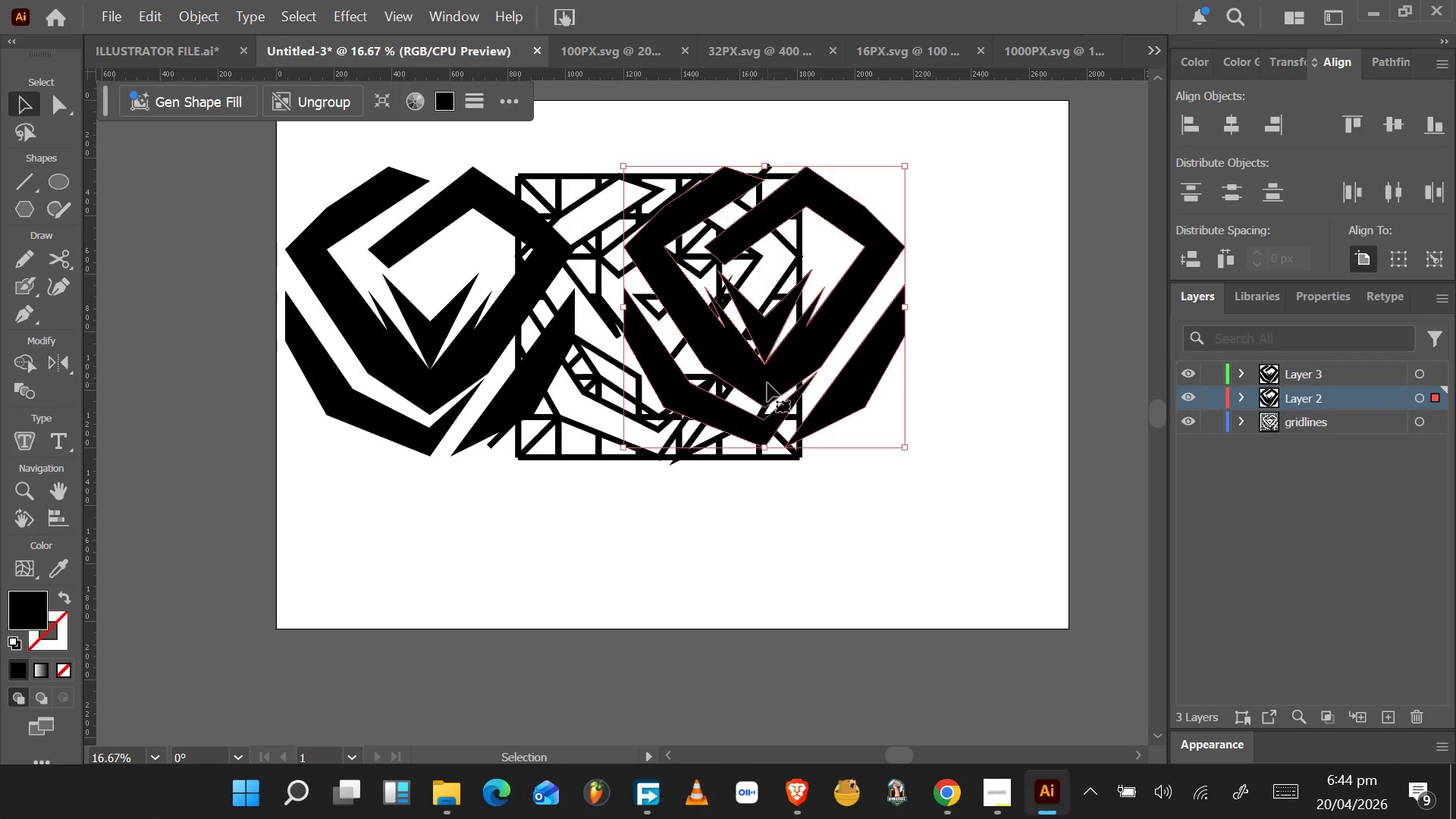 
key(Control+Z)
 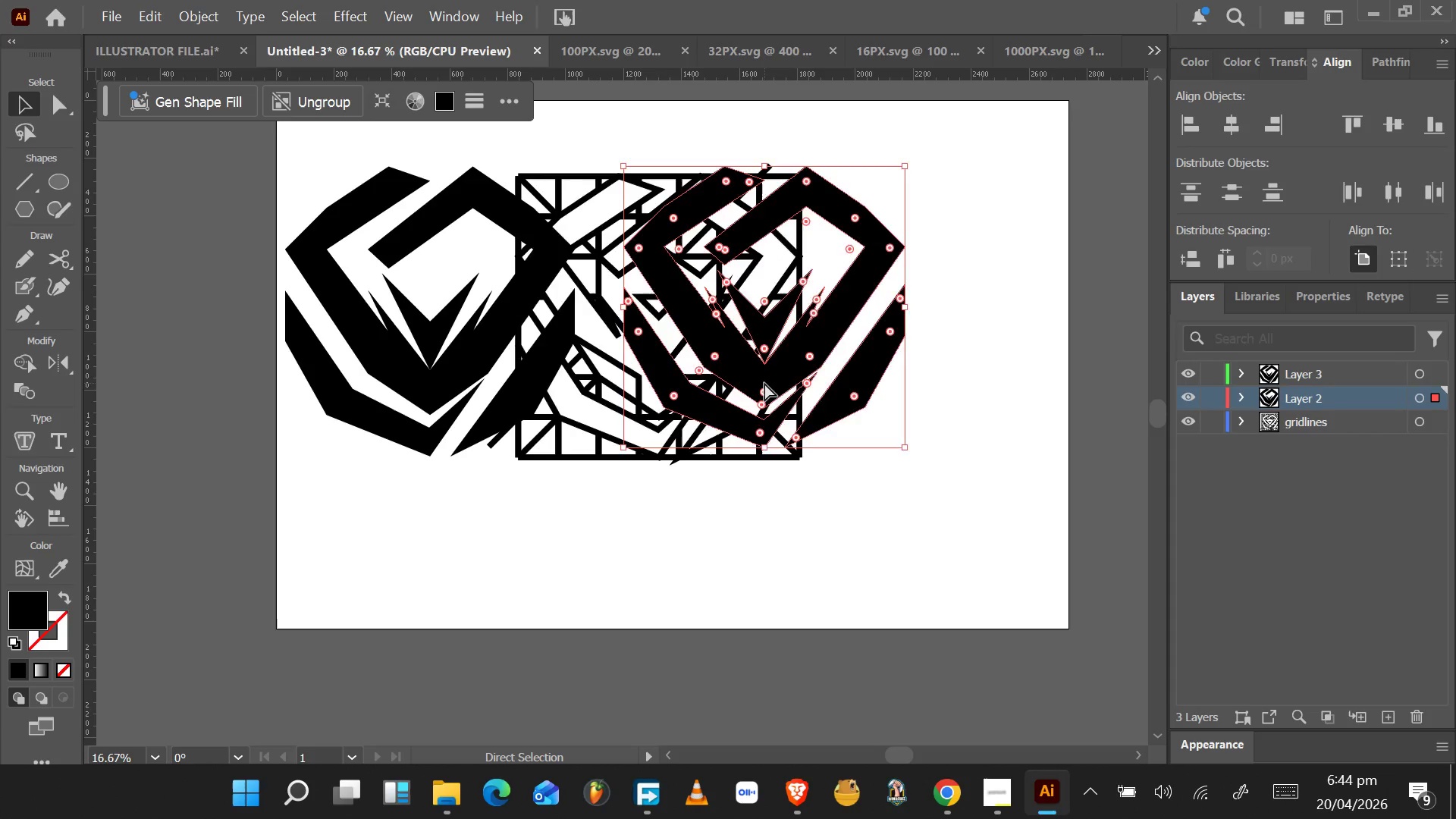 
key(Control+Z)
 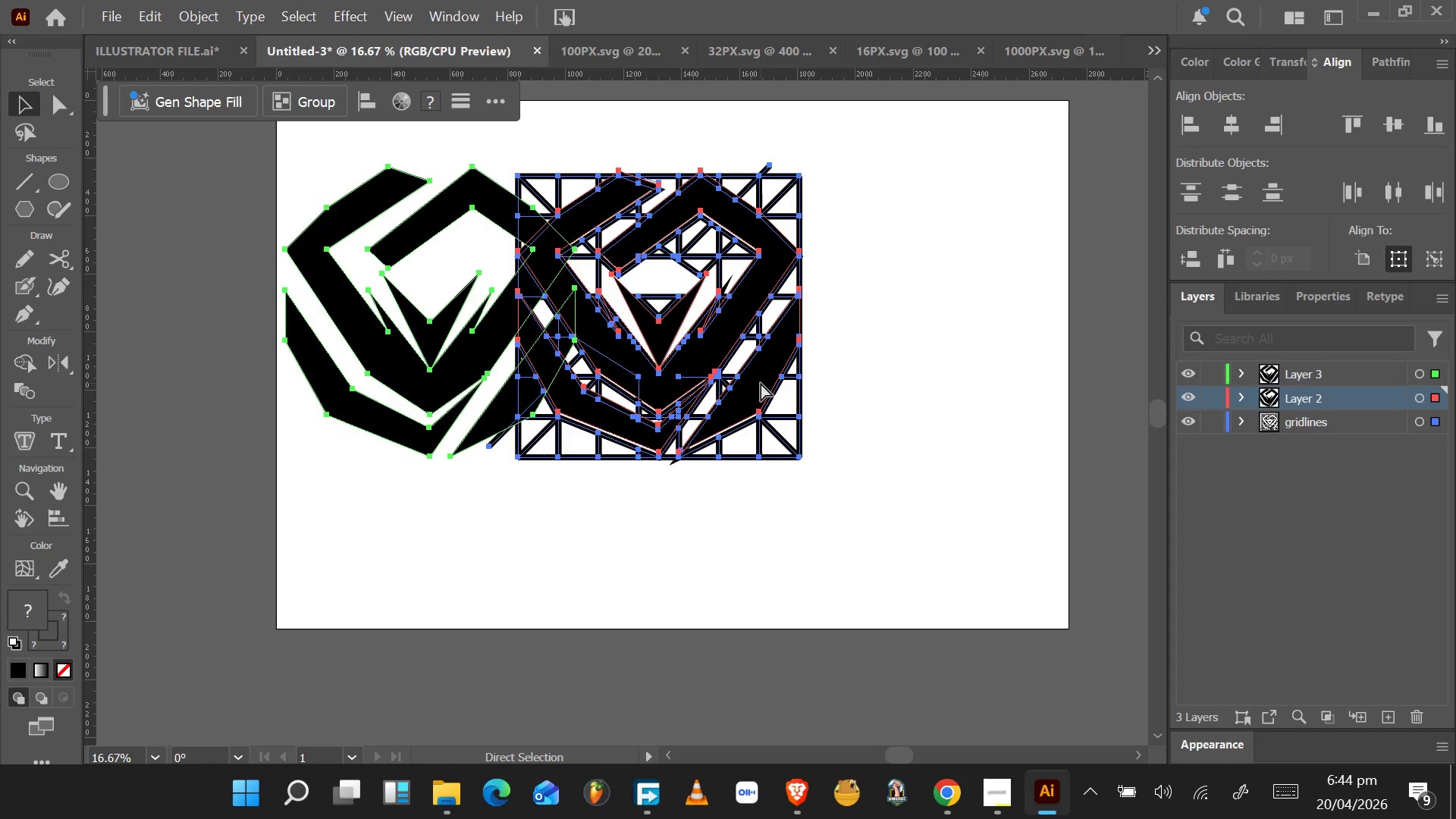 
key(Control+Z)
 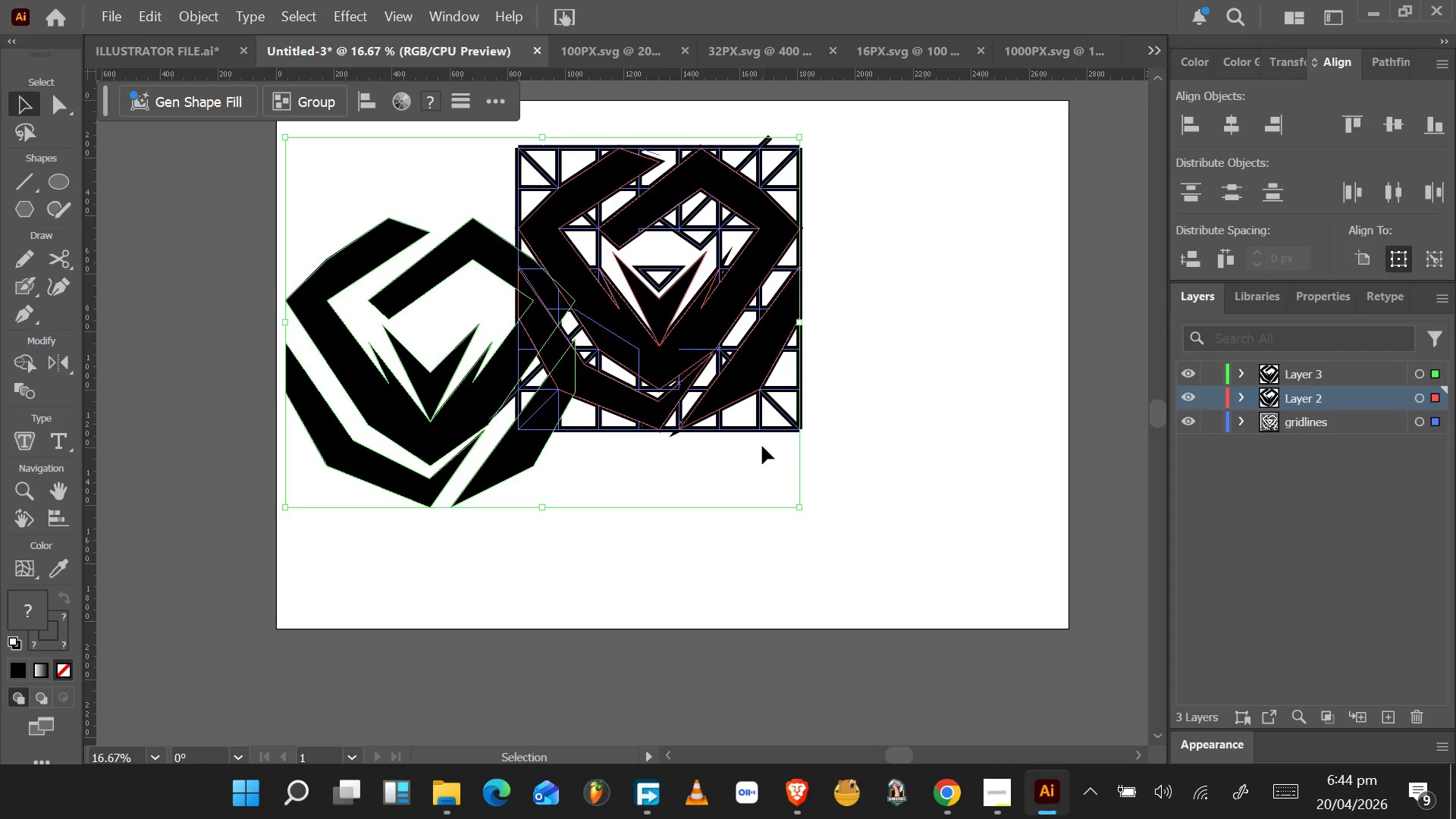 
left_click([750, 478])
 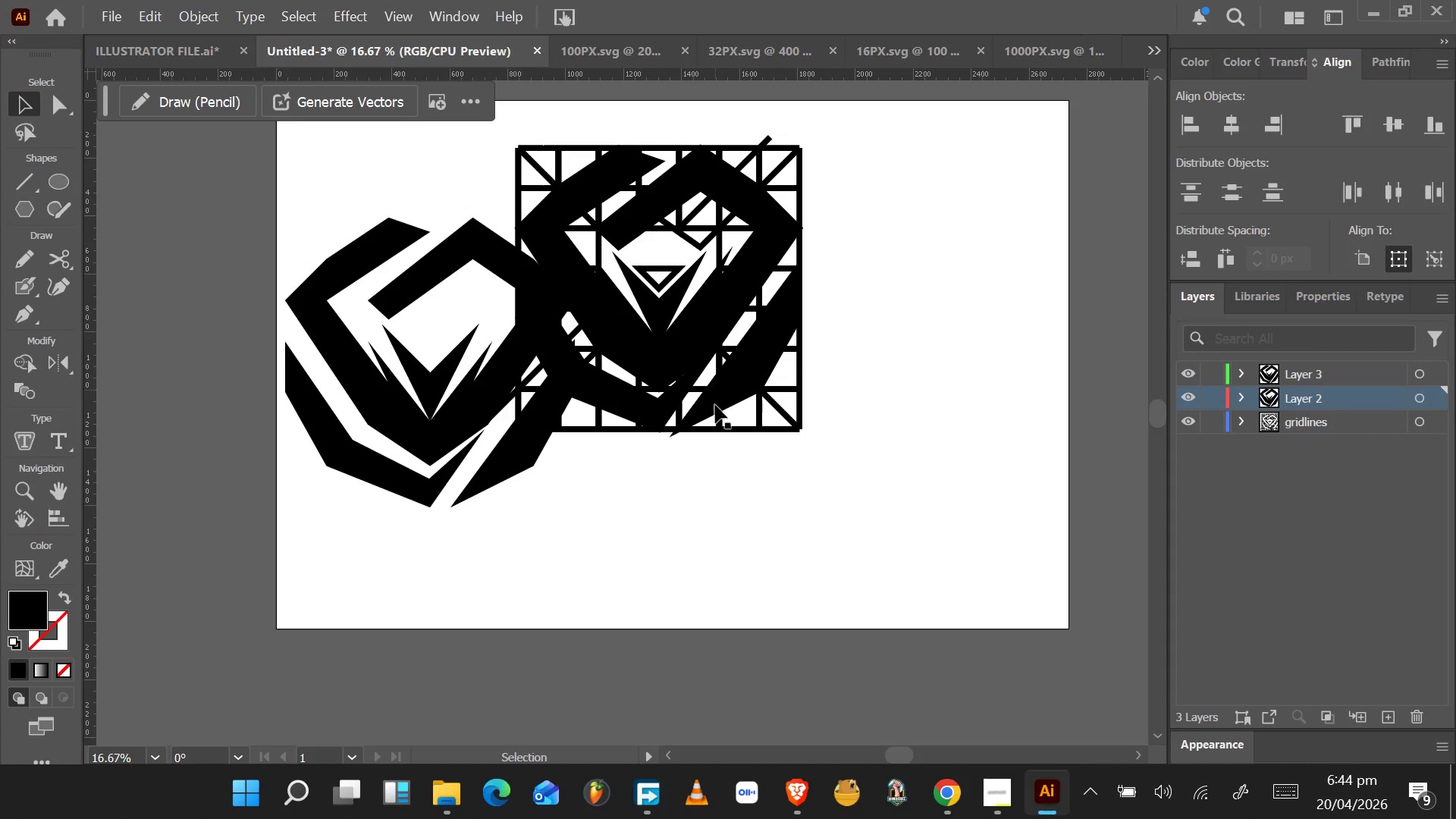 
left_click_drag(start_coordinate=[696, 501], to_coordinate=[764, 265])
 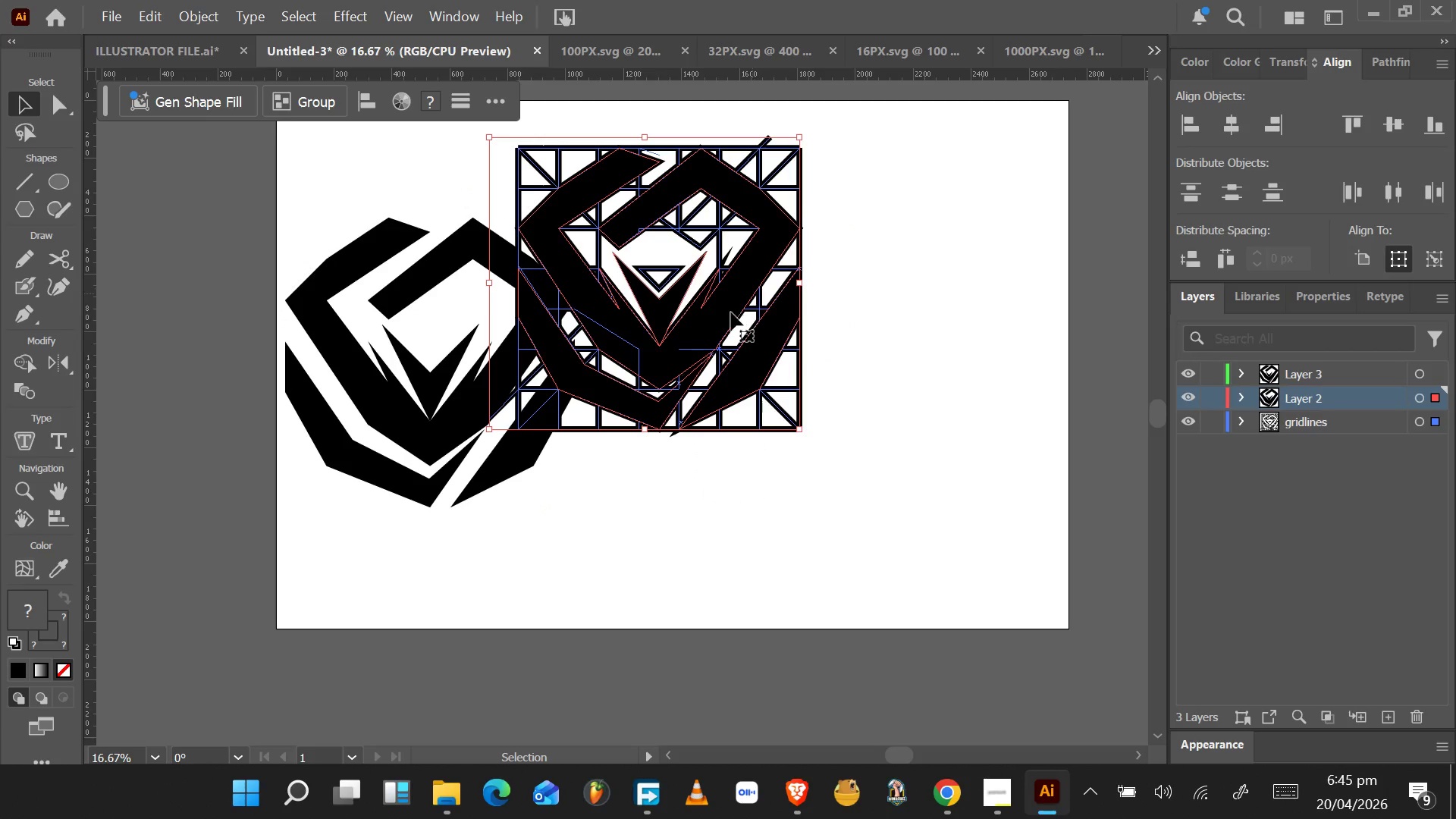 
left_click_drag(start_coordinate=[726, 315], to_coordinate=[943, 373])
 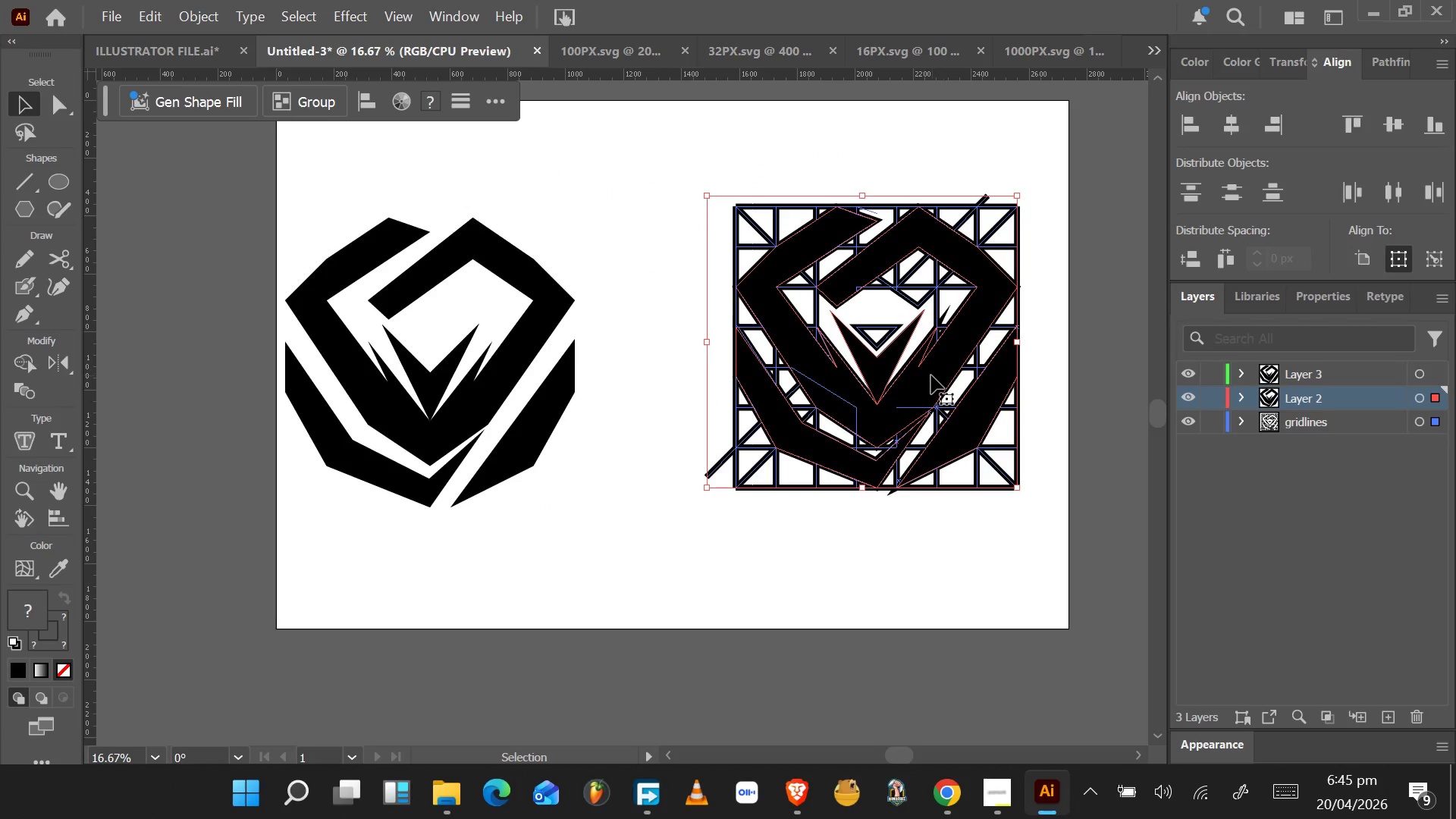 
left_click_drag(start_coordinate=[930, 378], to_coordinate=[929, 337])
 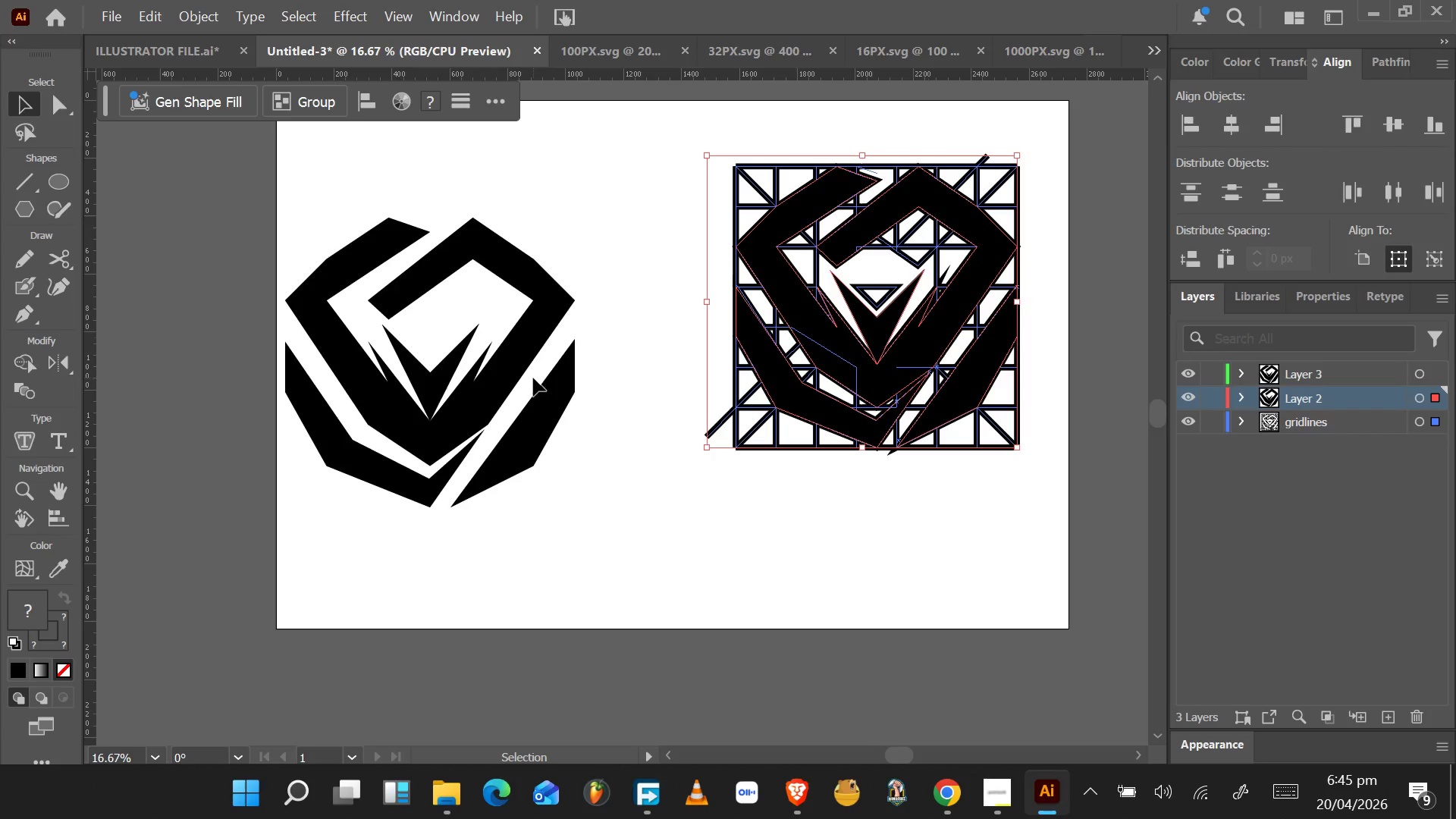 
left_click_drag(start_coordinate=[520, 367], to_coordinate=[550, 306])
 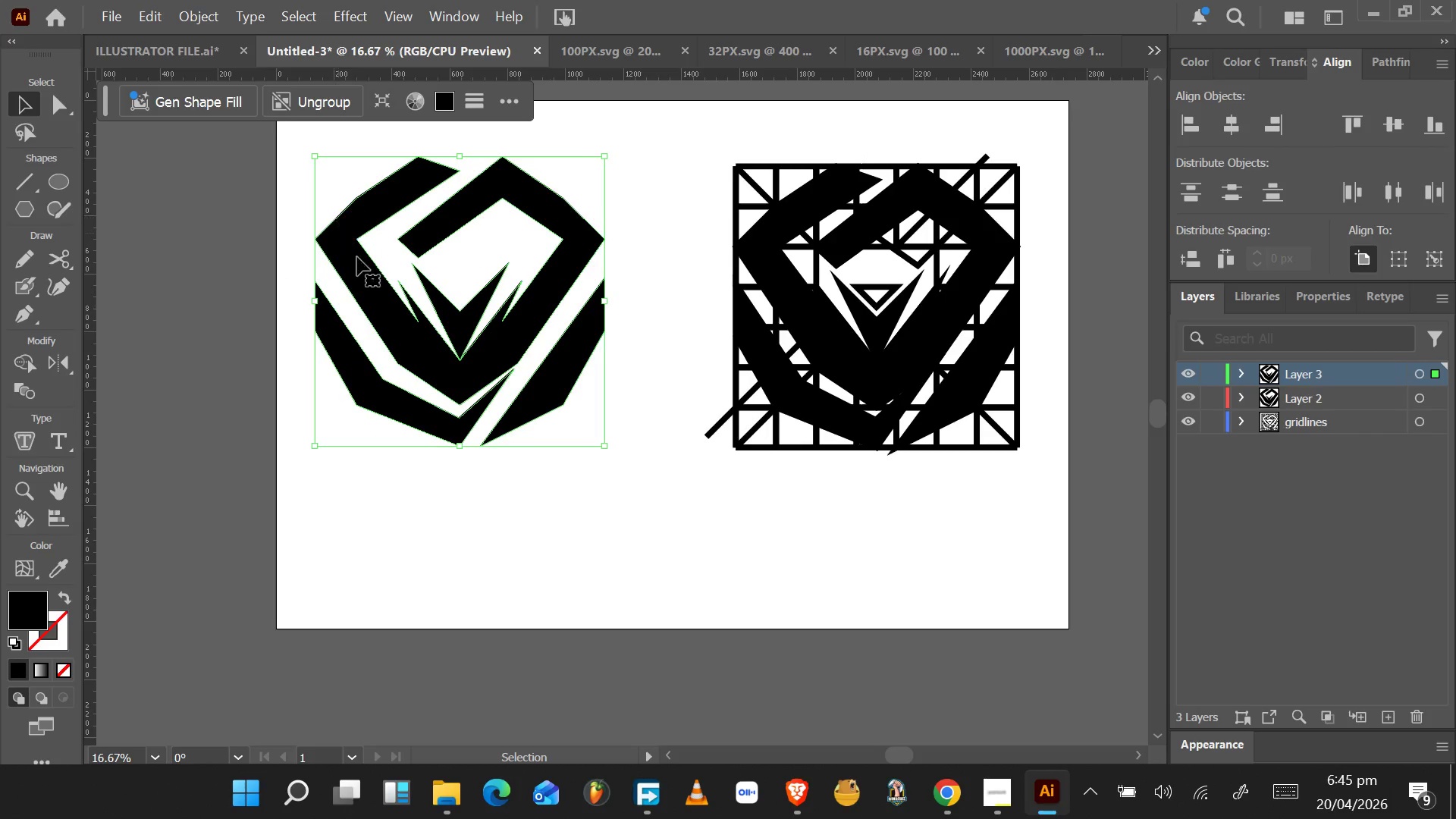 
left_click_drag(start_coordinate=[482, 345], to_coordinate=[484, 356])
 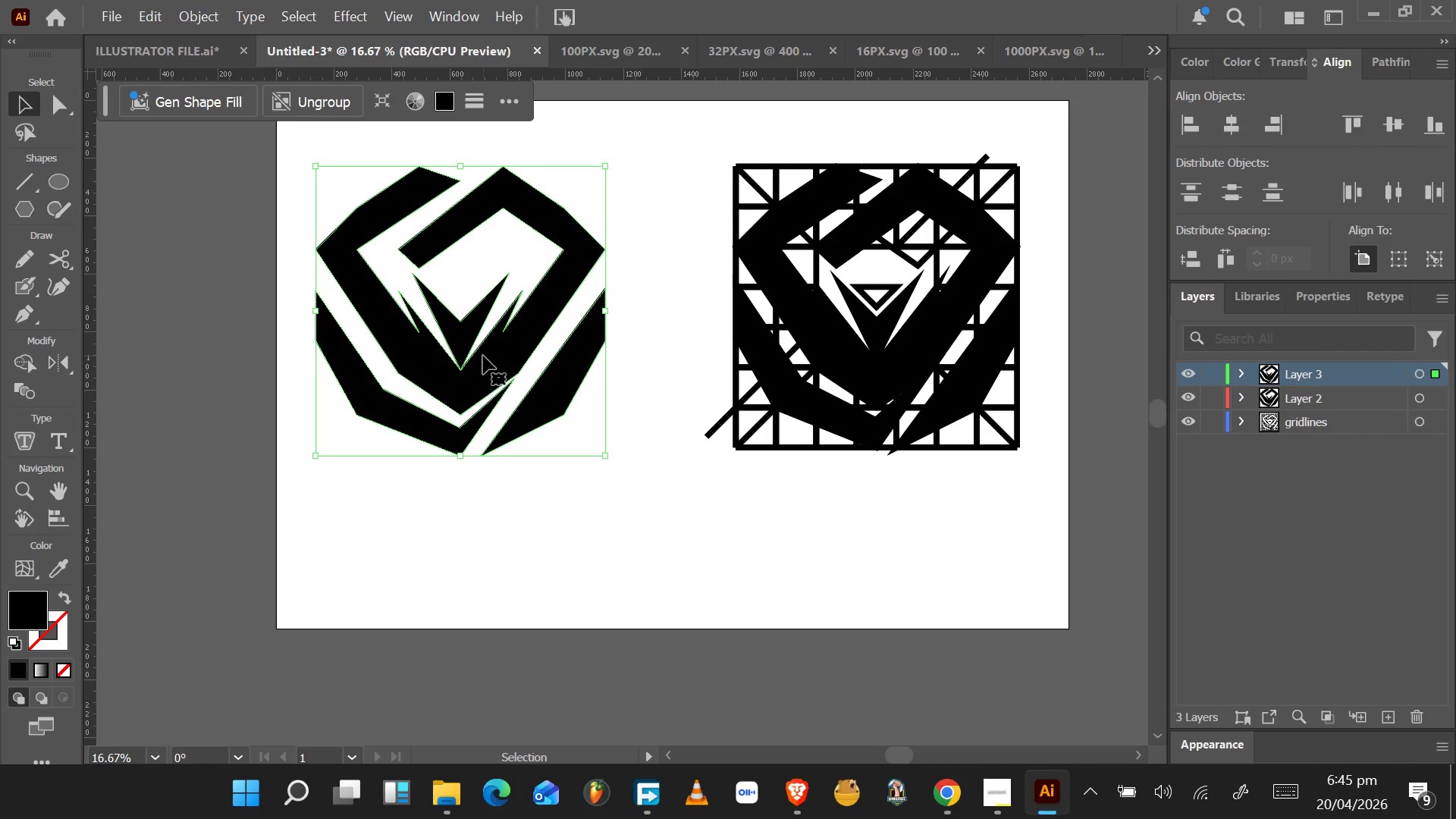 
left_click_drag(start_coordinate=[483, 356], to_coordinate=[485, 342])
 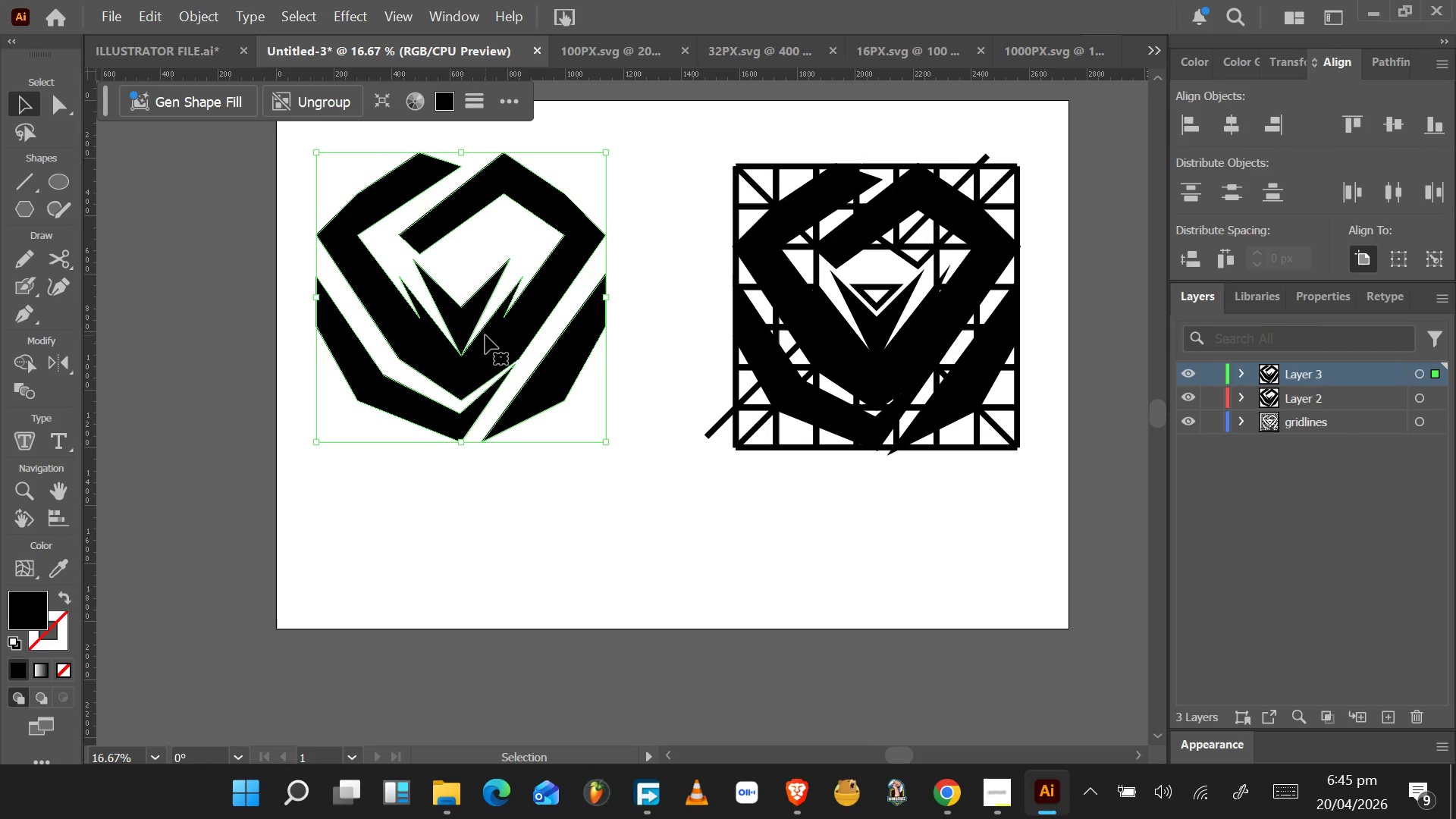 
left_click_drag(start_coordinate=[484, 335], to_coordinate=[483, 345])
 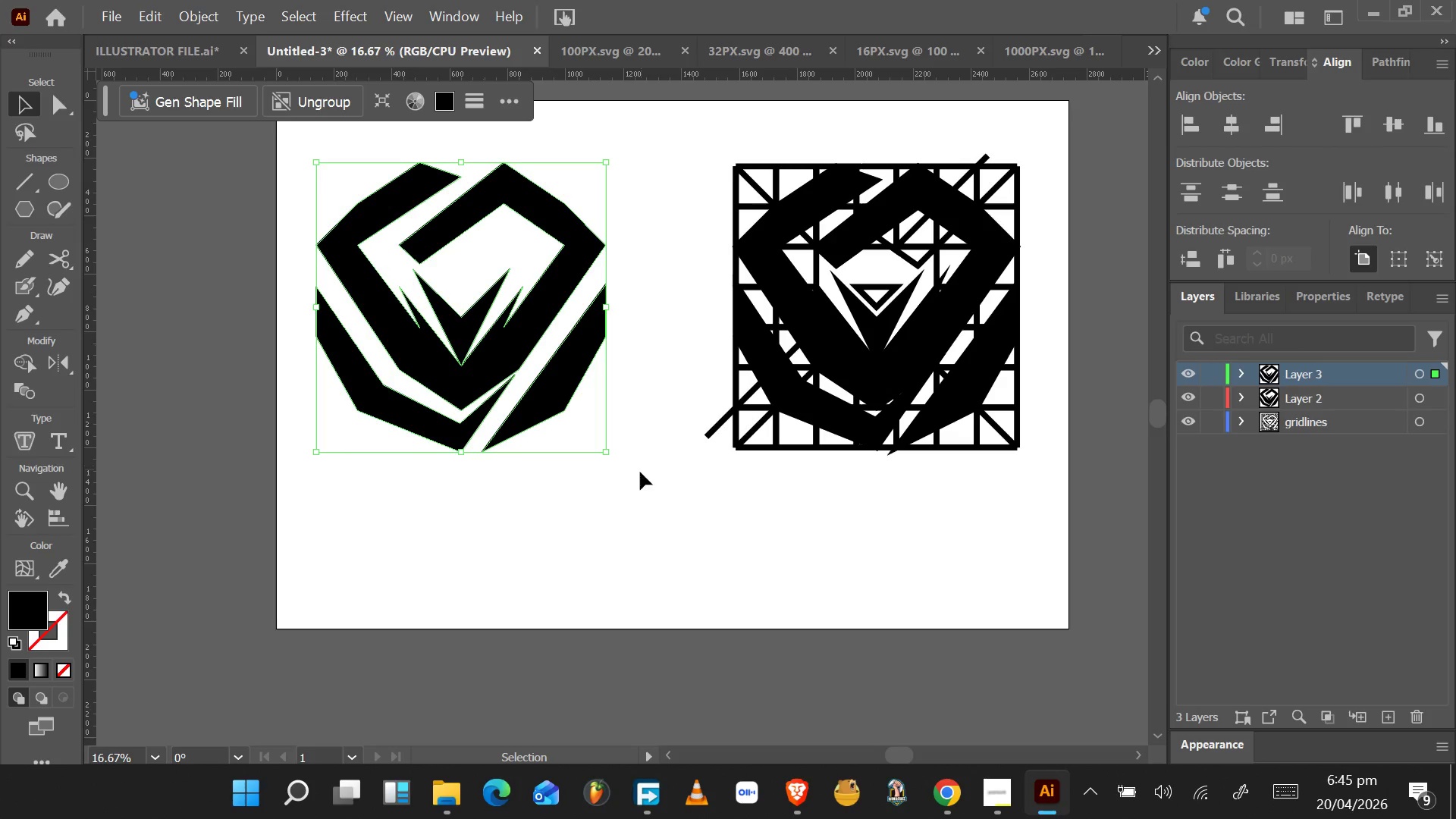 
left_click([661, 545])
 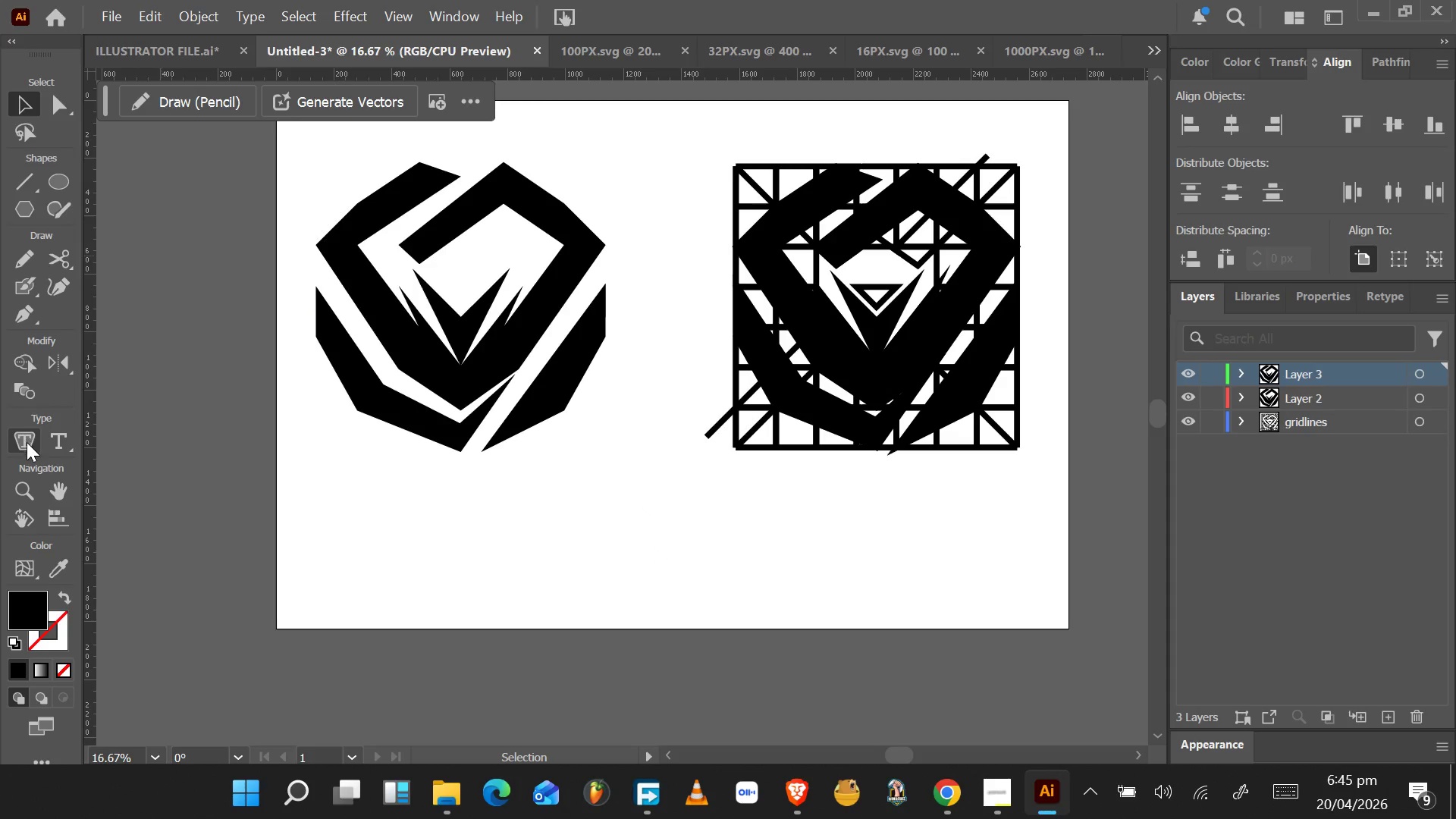 
left_click([54, 441])
 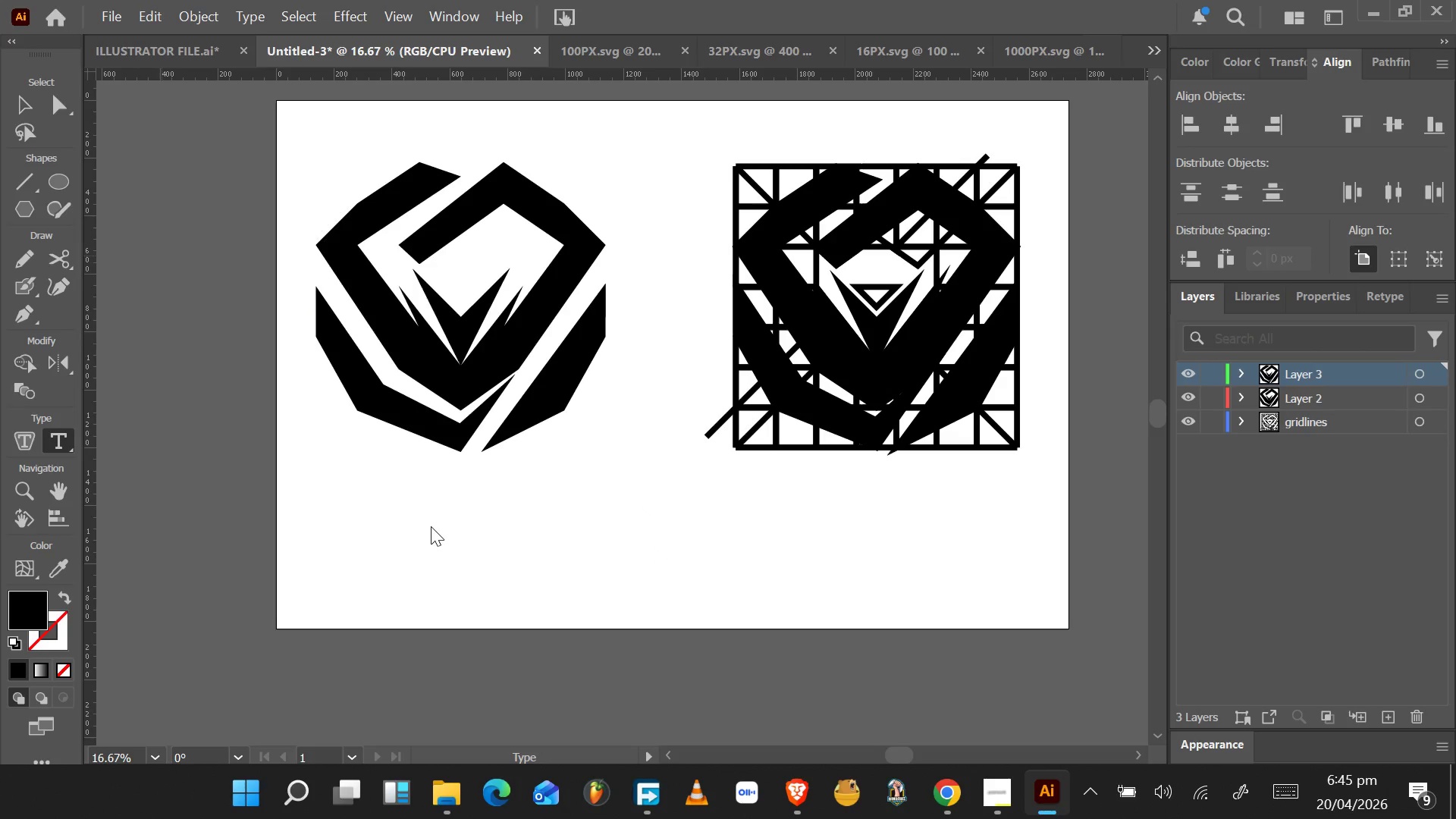 
left_click([431, 519])
 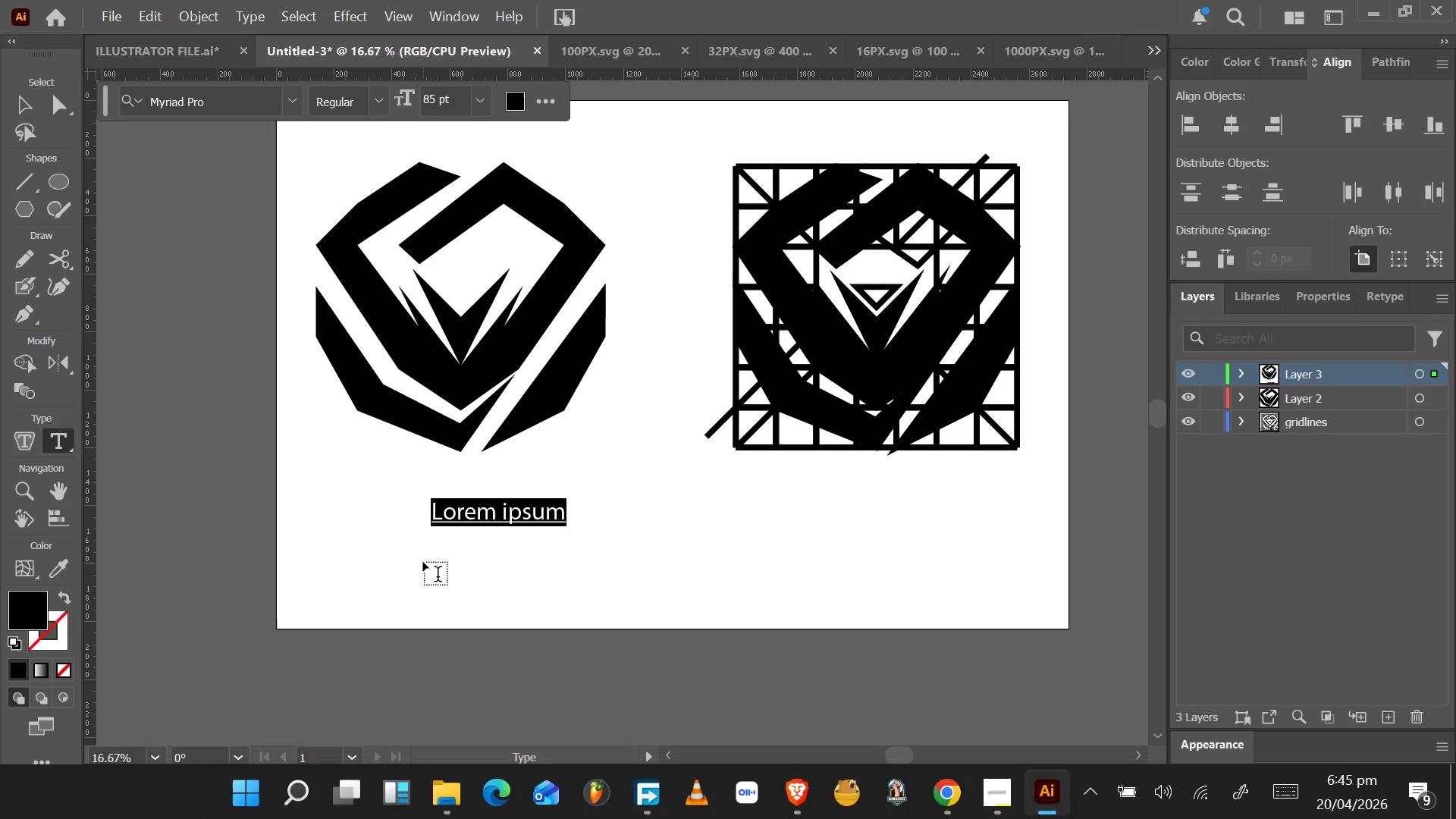 
type(1000px)
 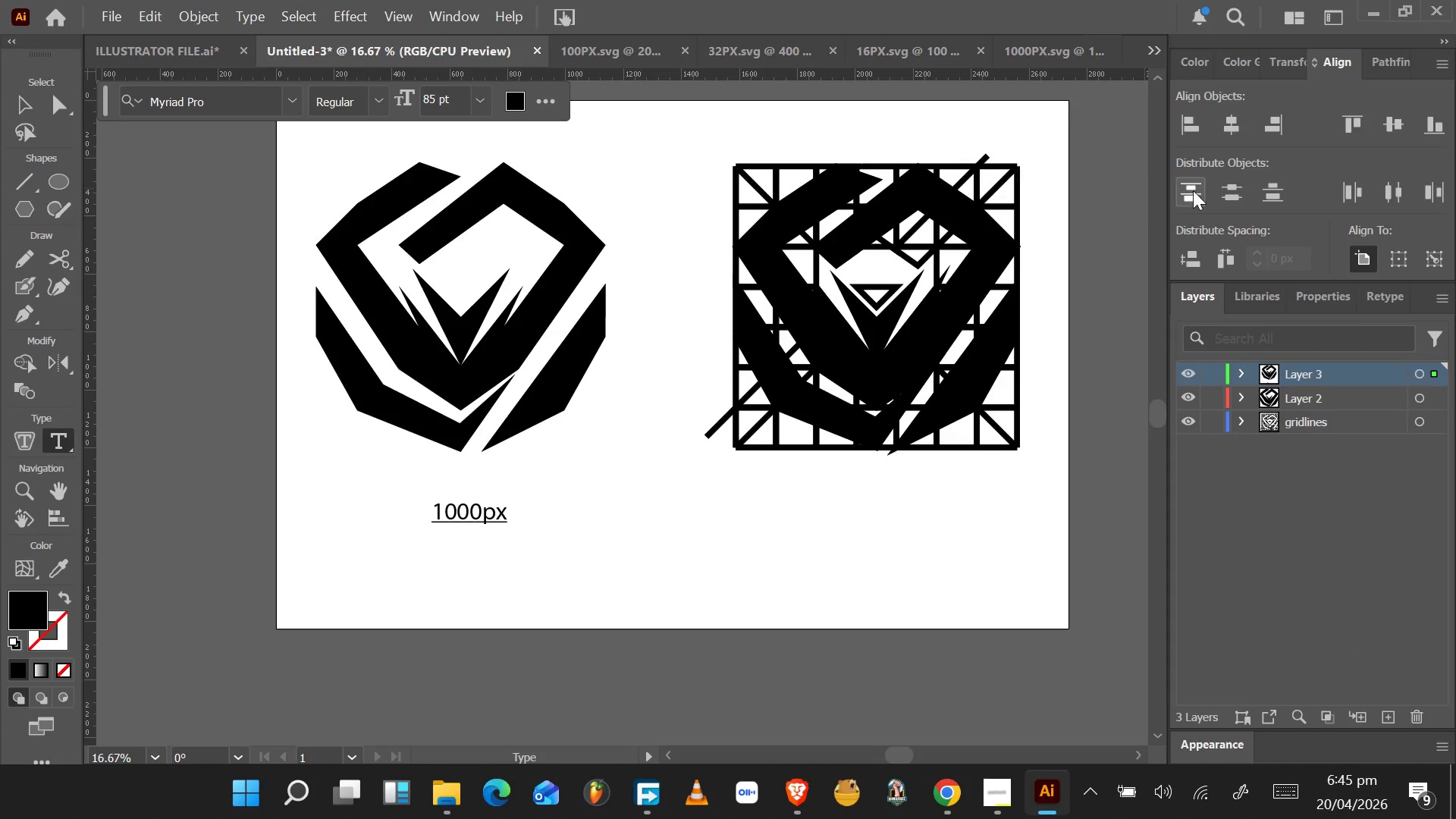 
left_click([1335, 306])
 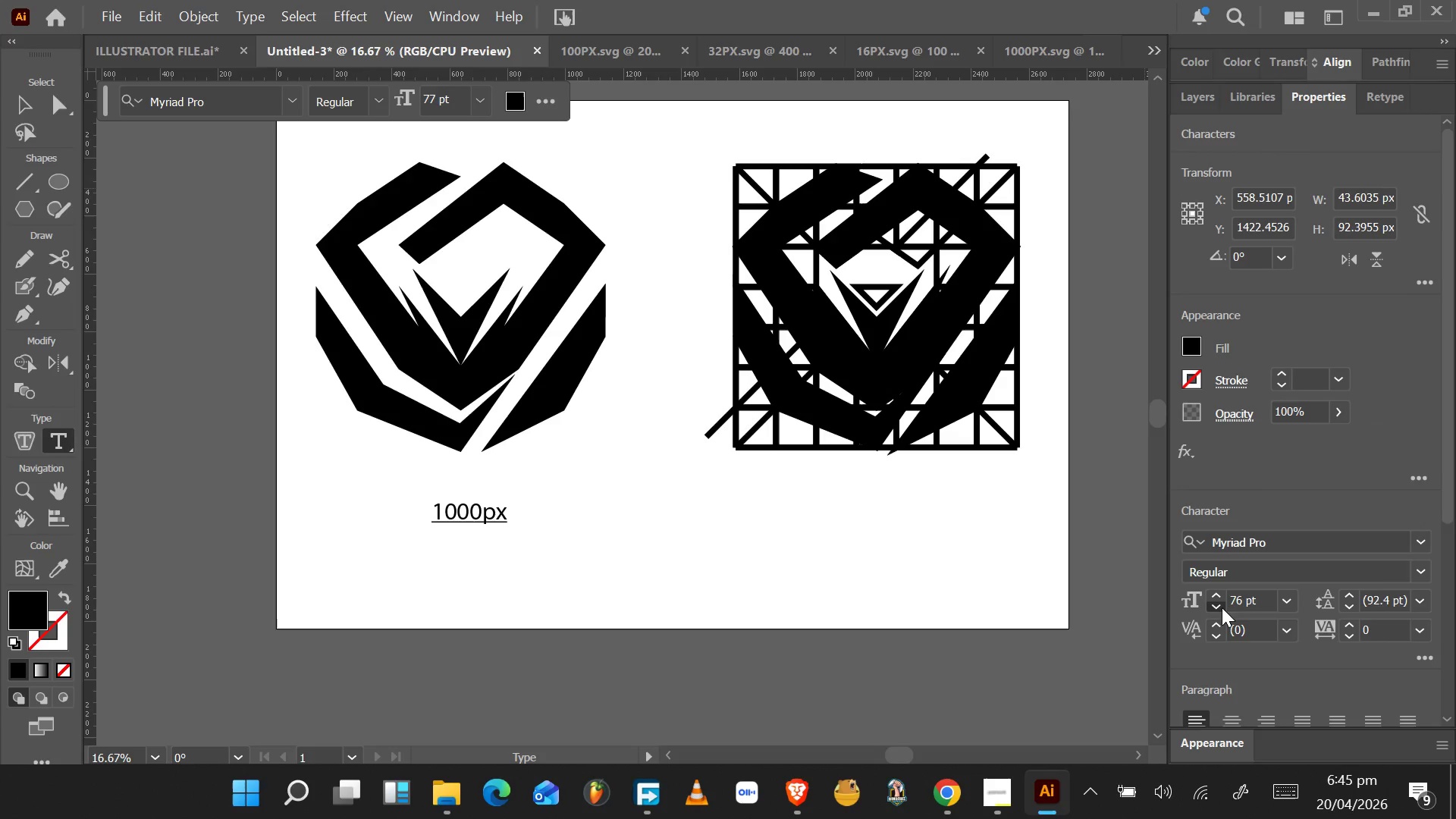 
left_click([1222, 607])
 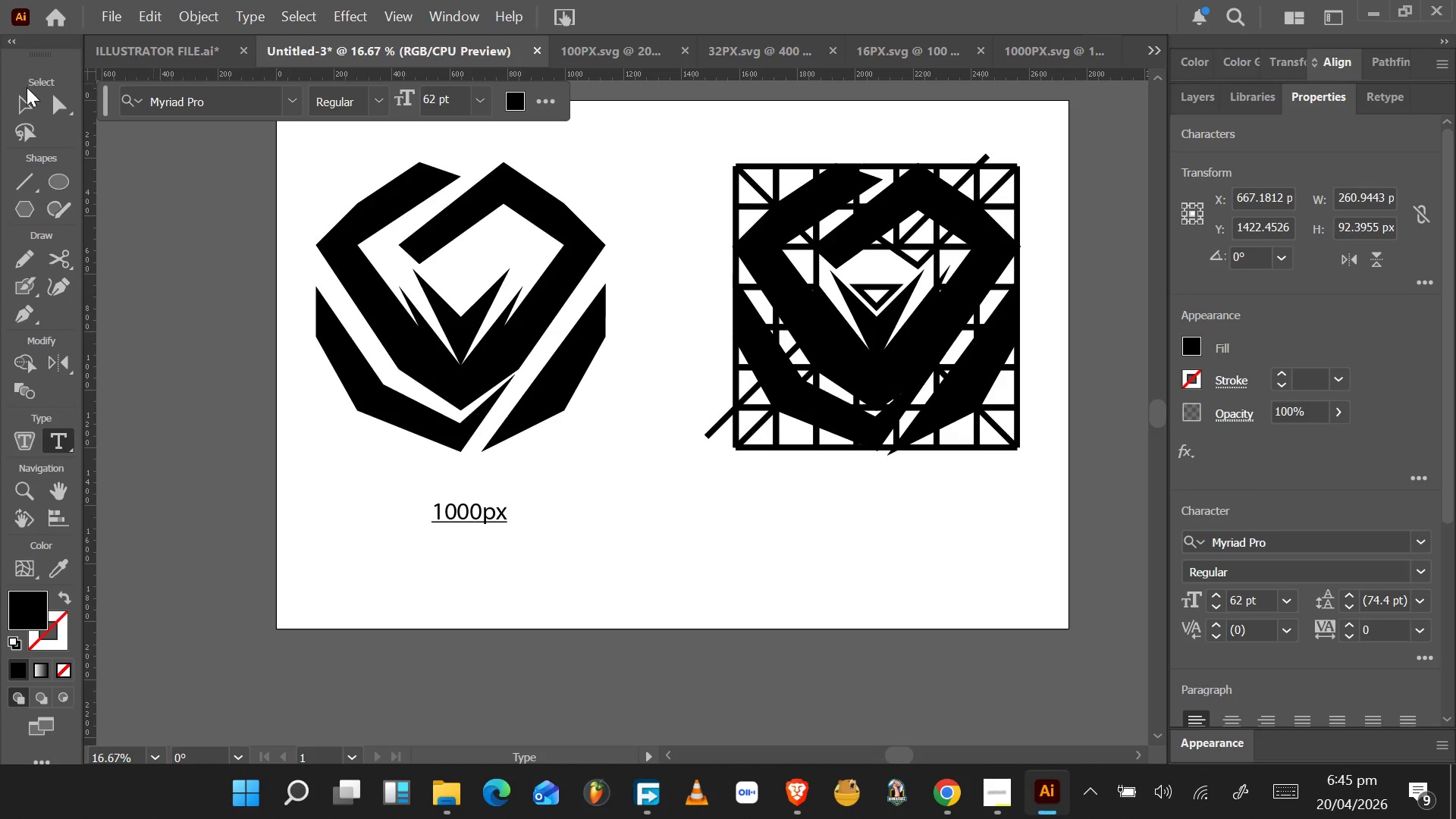 
left_click([27, 97])
 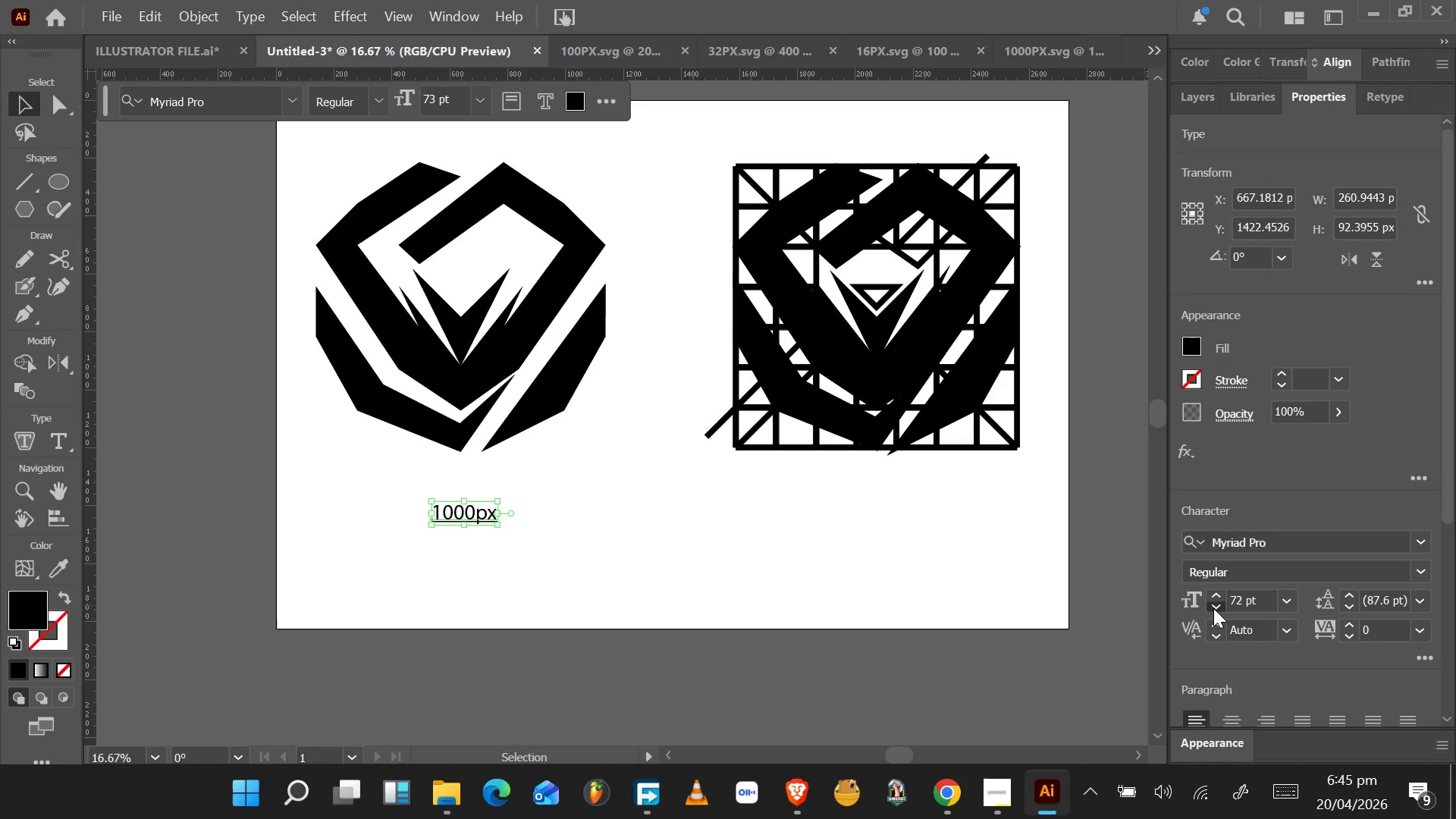 
double_click([1213, 608])
 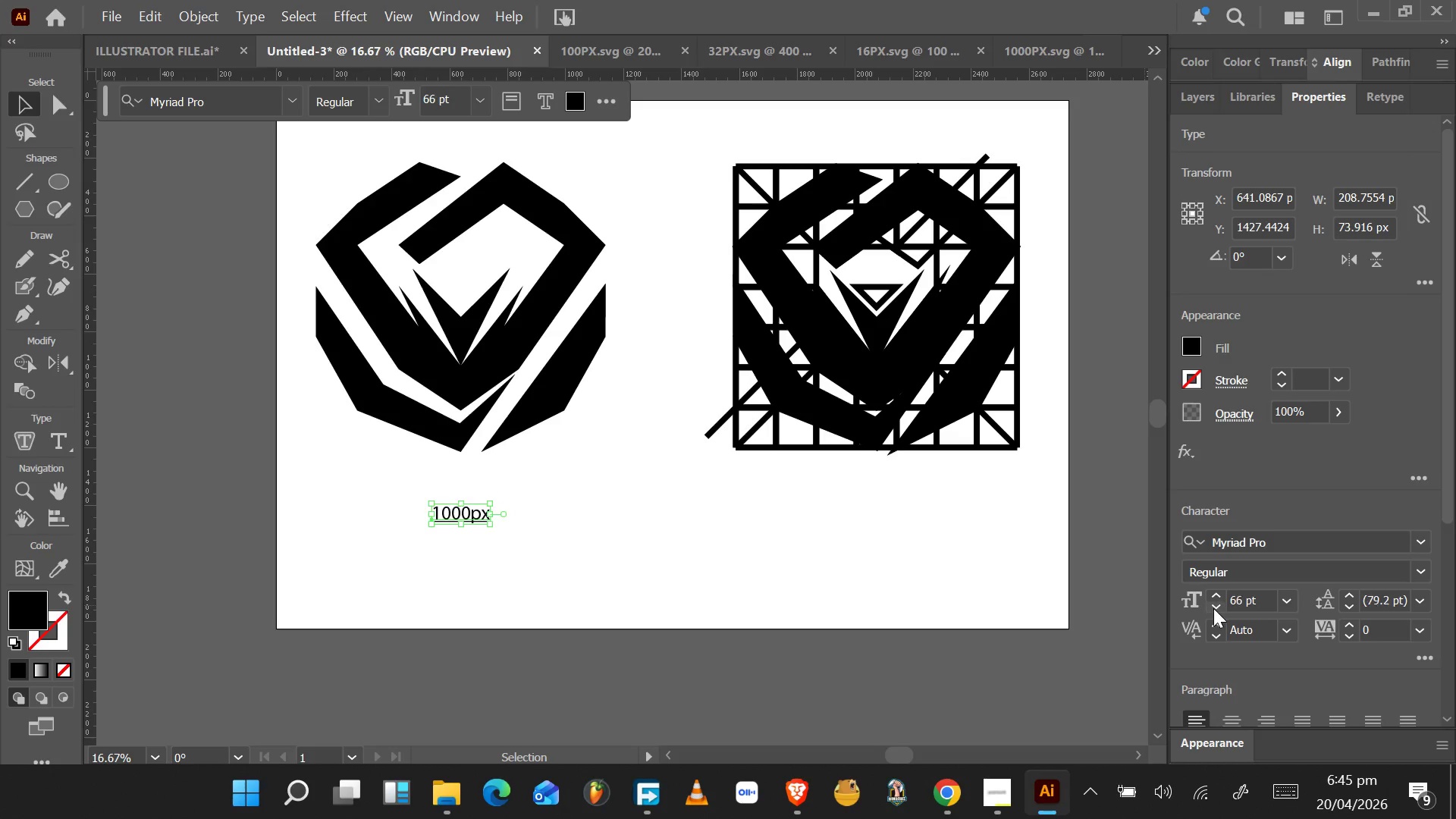 
triple_click([1213, 608])
 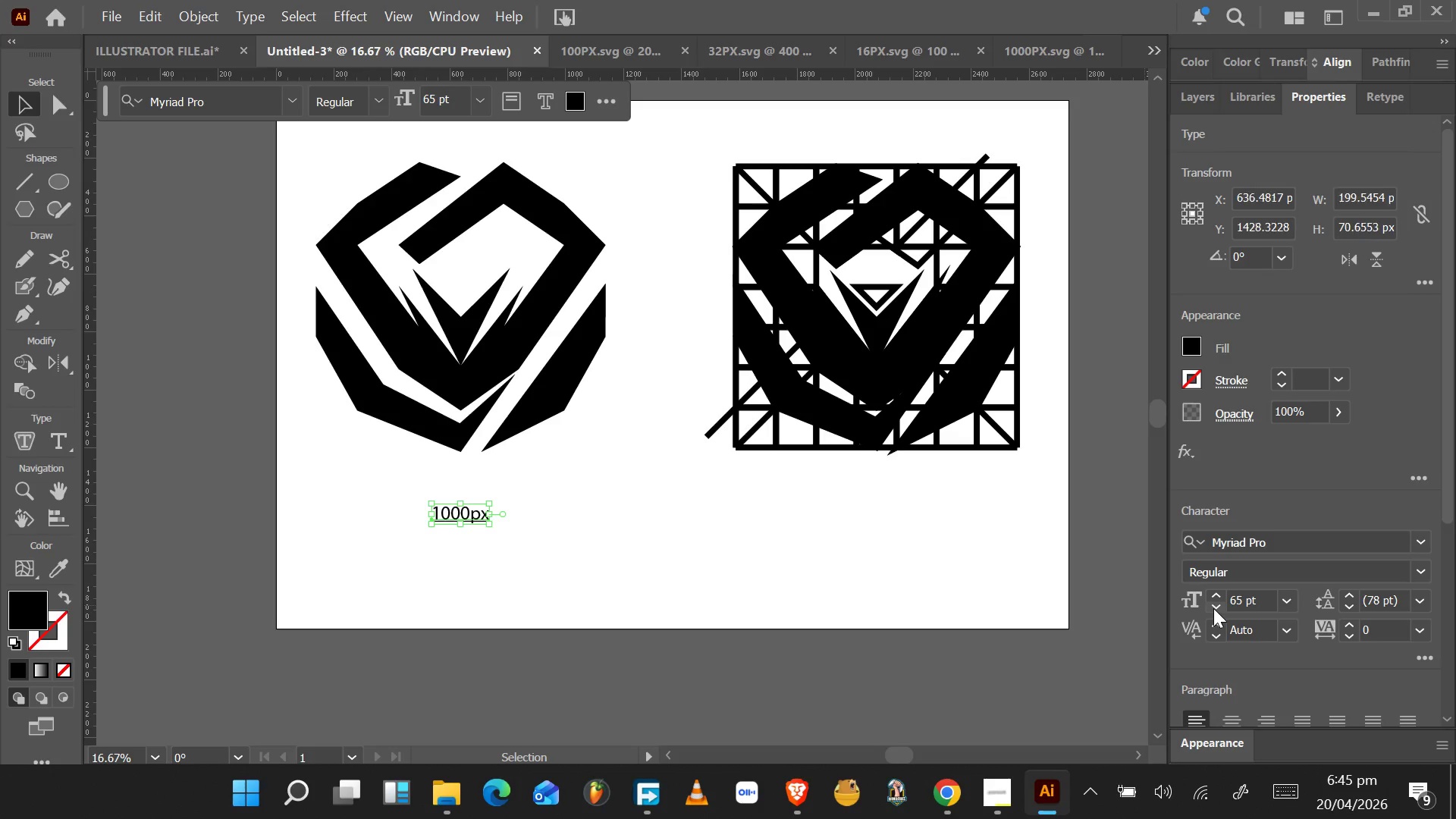 
triple_click([1213, 608])
 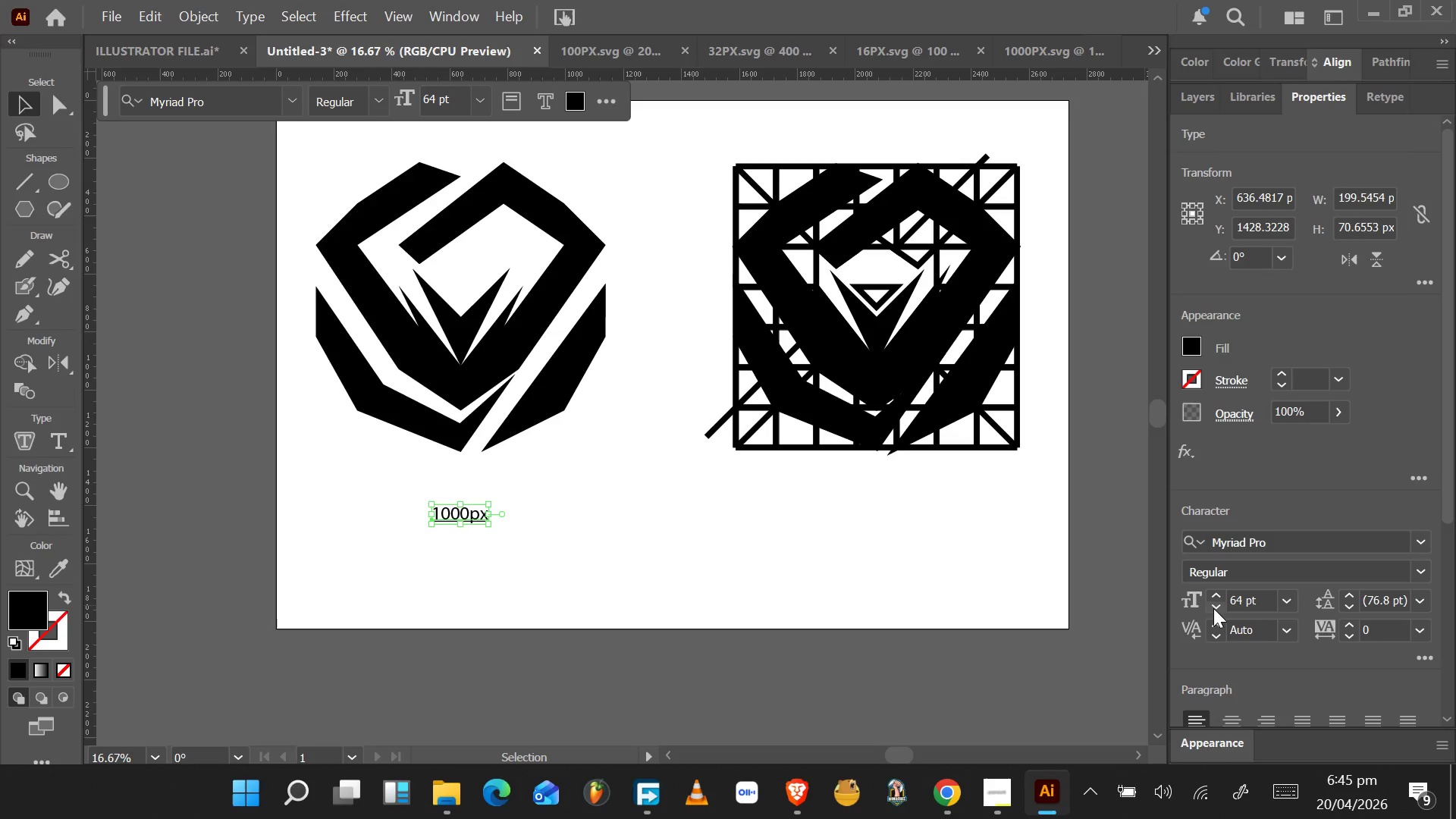 
triple_click([1213, 608])
 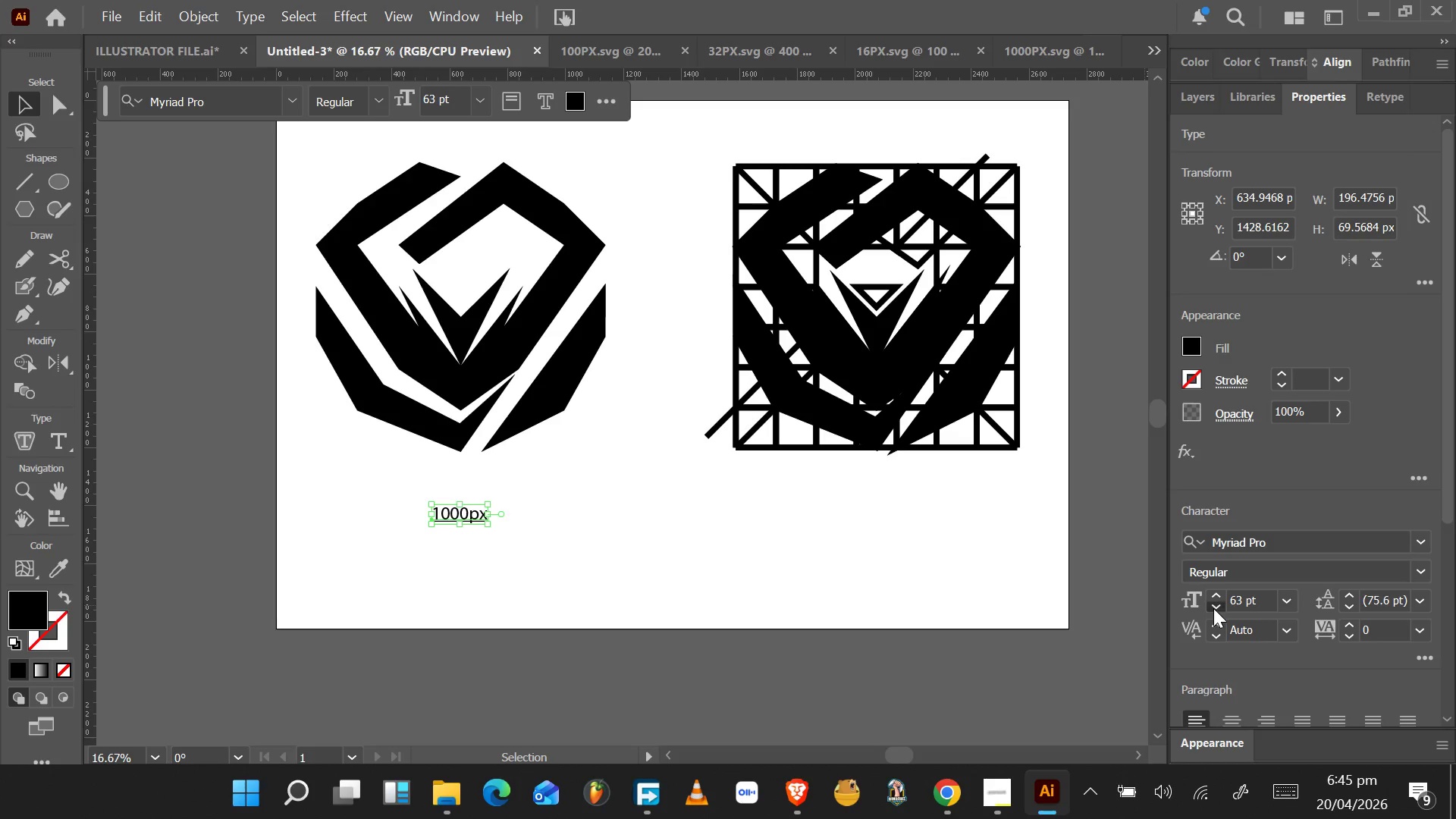 
triple_click([1213, 608])
 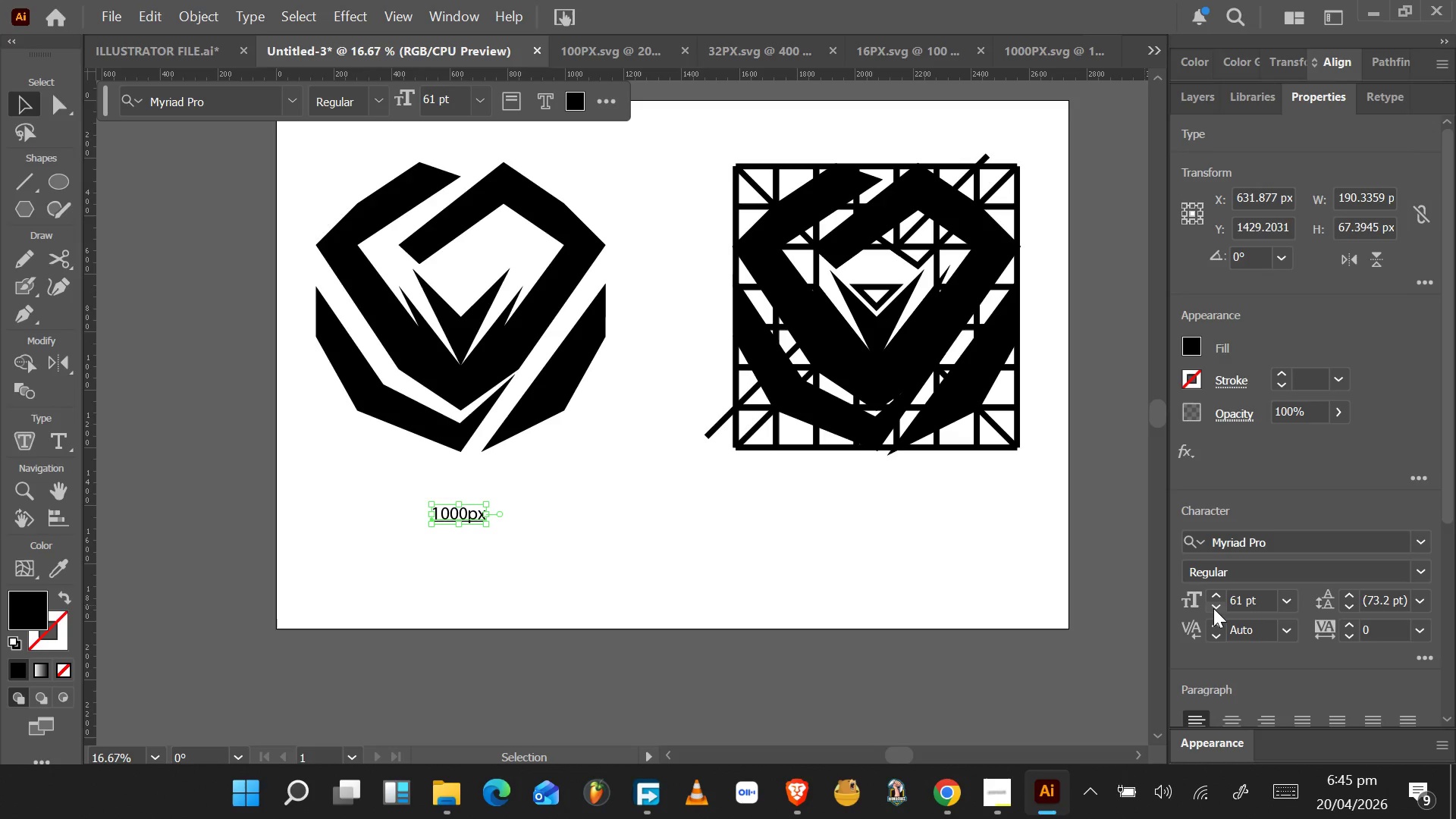 
double_click([1213, 608])
 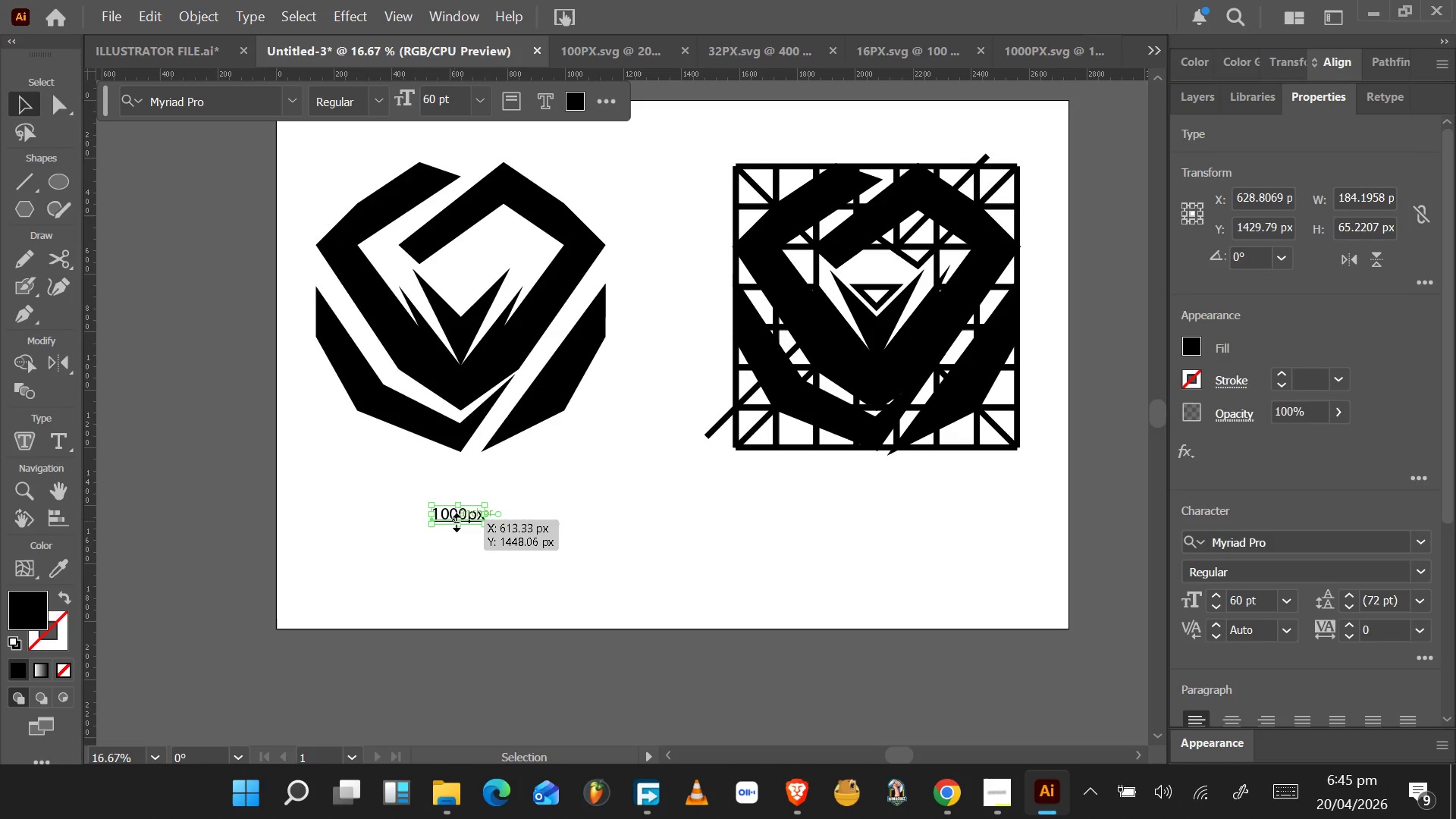 
left_click_drag(start_coordinate=[455, 516], to_coordinate=[455, 472])
 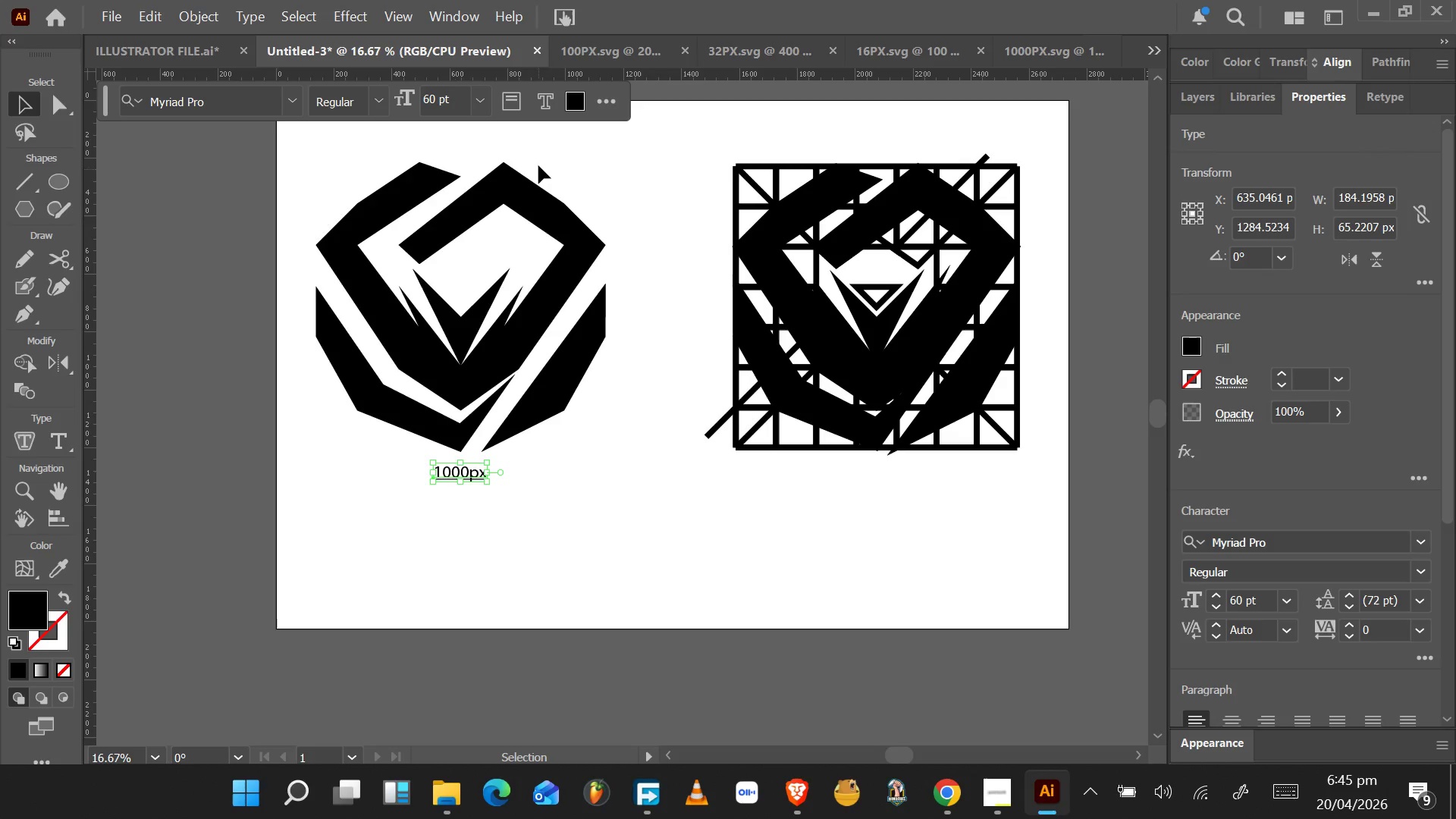 
left_click_drag(start_coordinate=[654, 75], to_coordinate=[504, 480])
 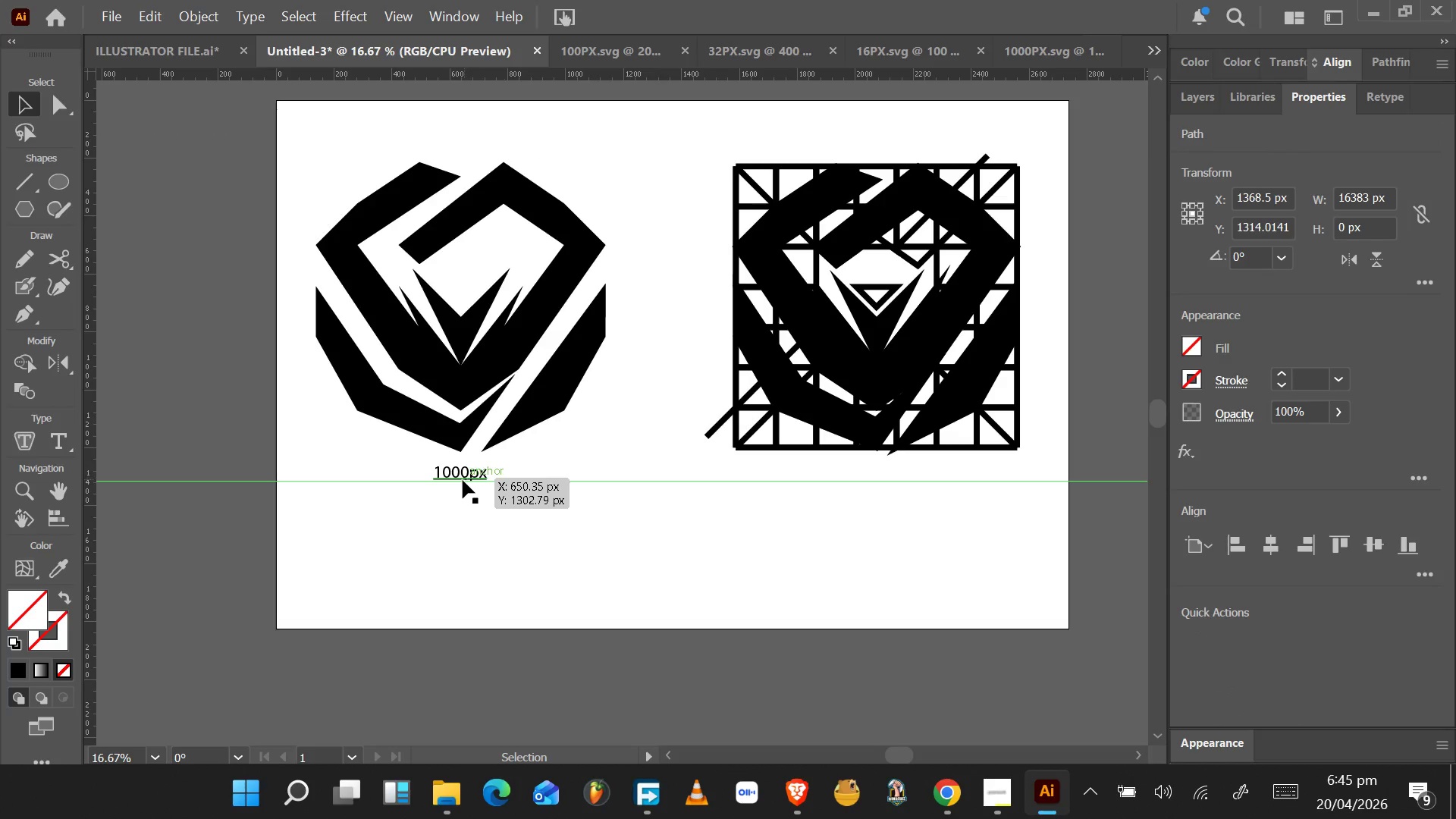 
hold_key(key=AltLeft, duration=1.09)
 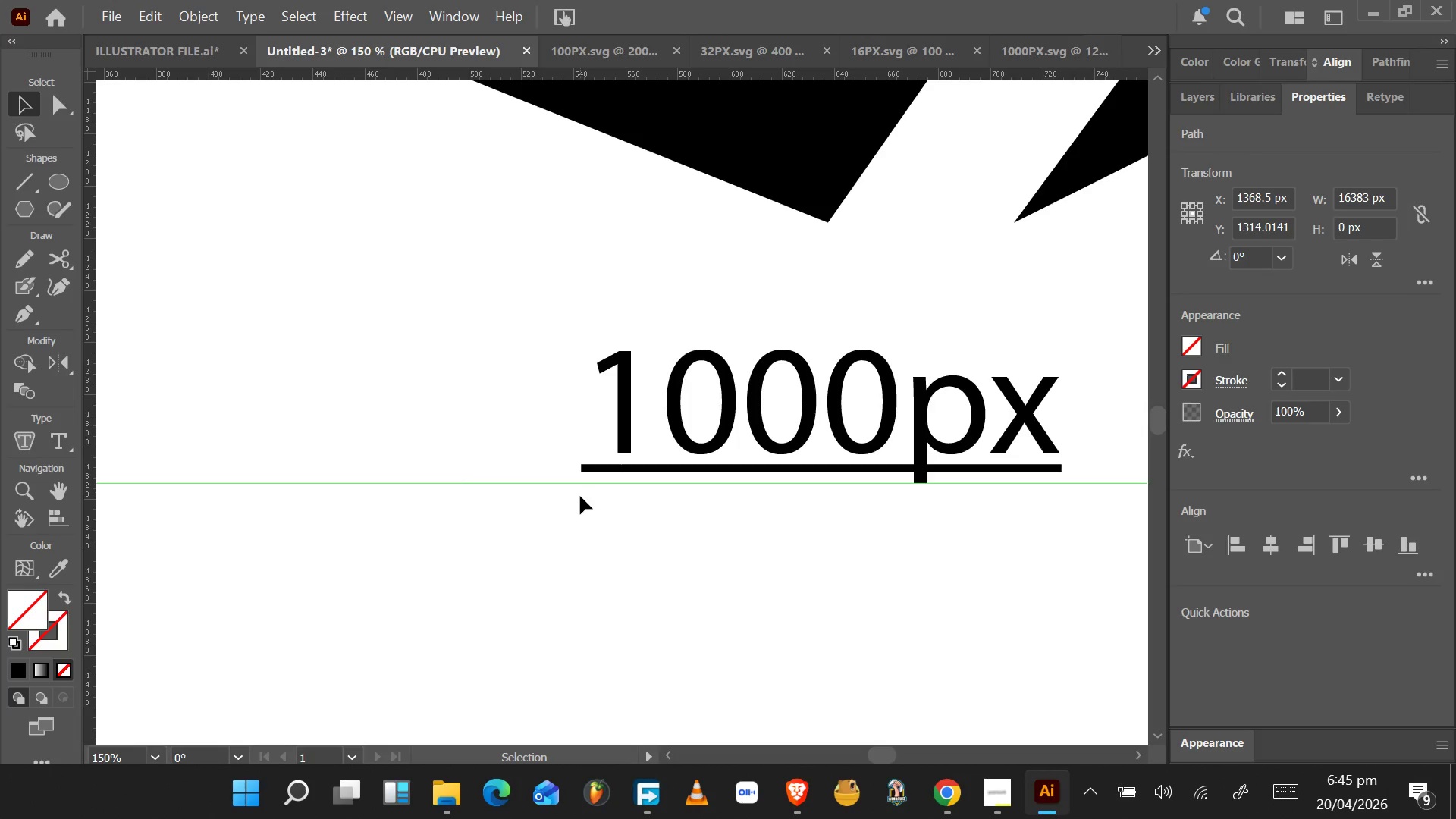 
hold_key(key=AltLeft, duration=1.53)
 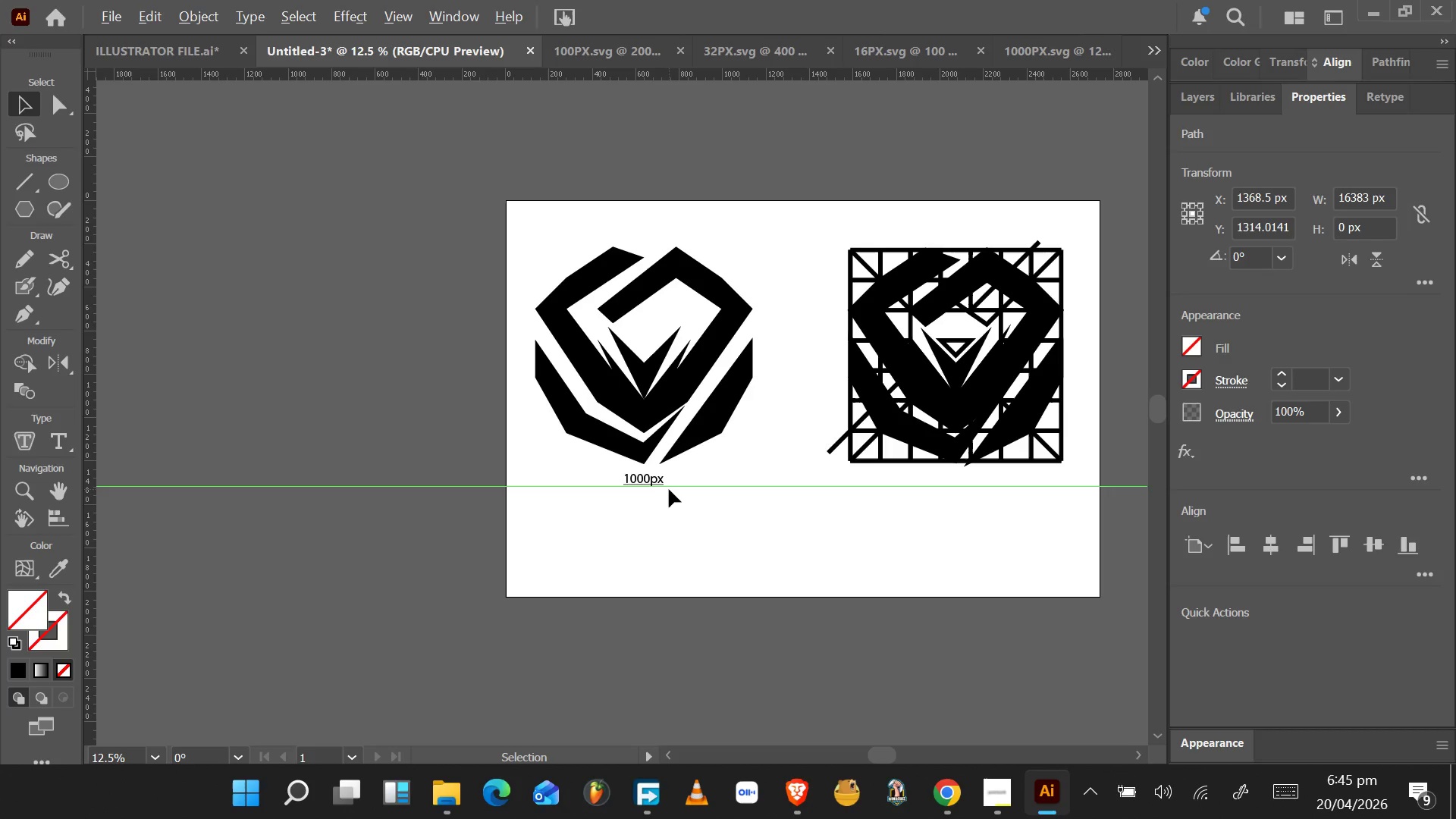 
scroll: coordinate [415, 481], scroll_direction: up, amount: 6.0
 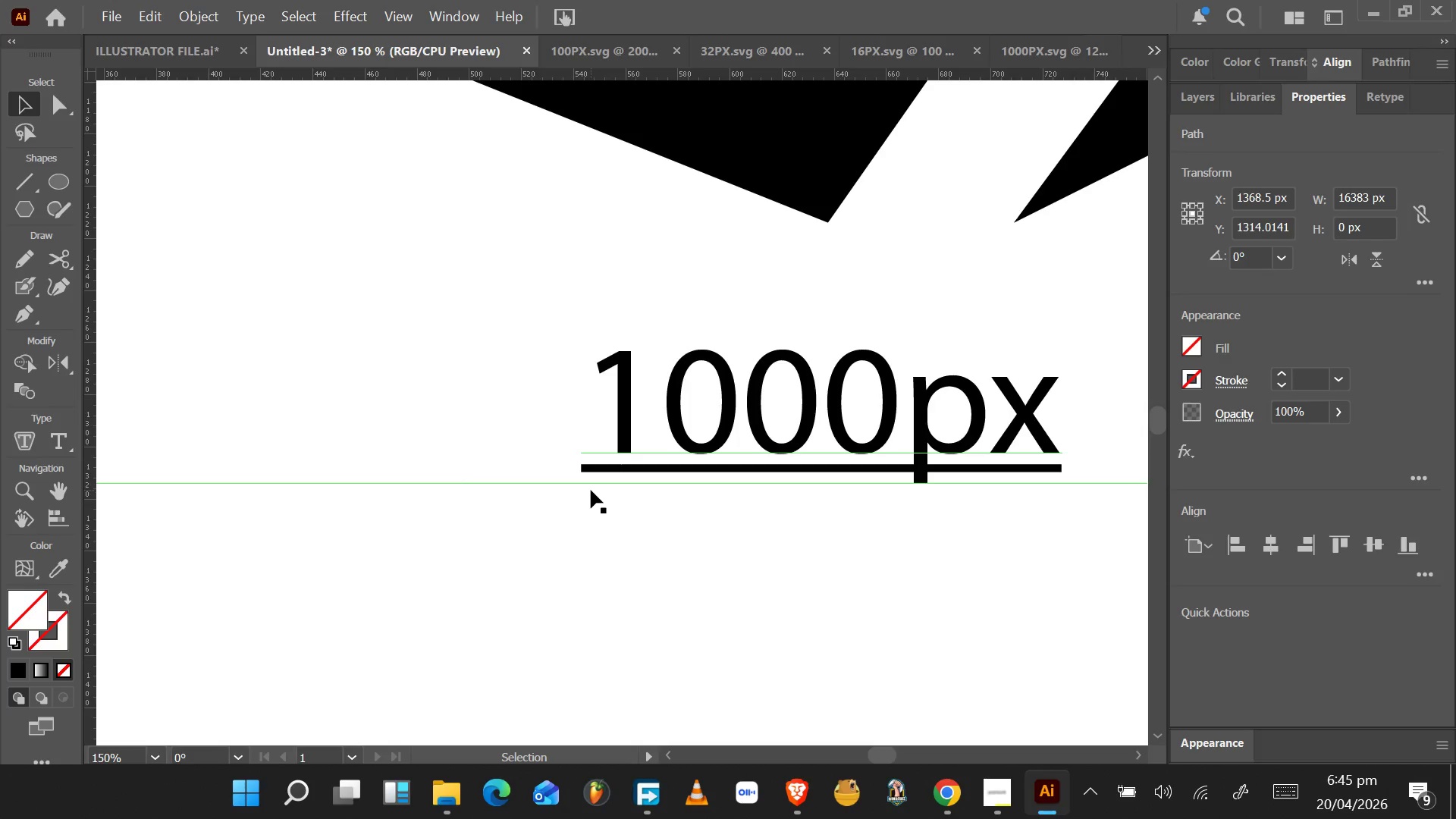 
hold_key(key=AltLeft, duration=0.66)
 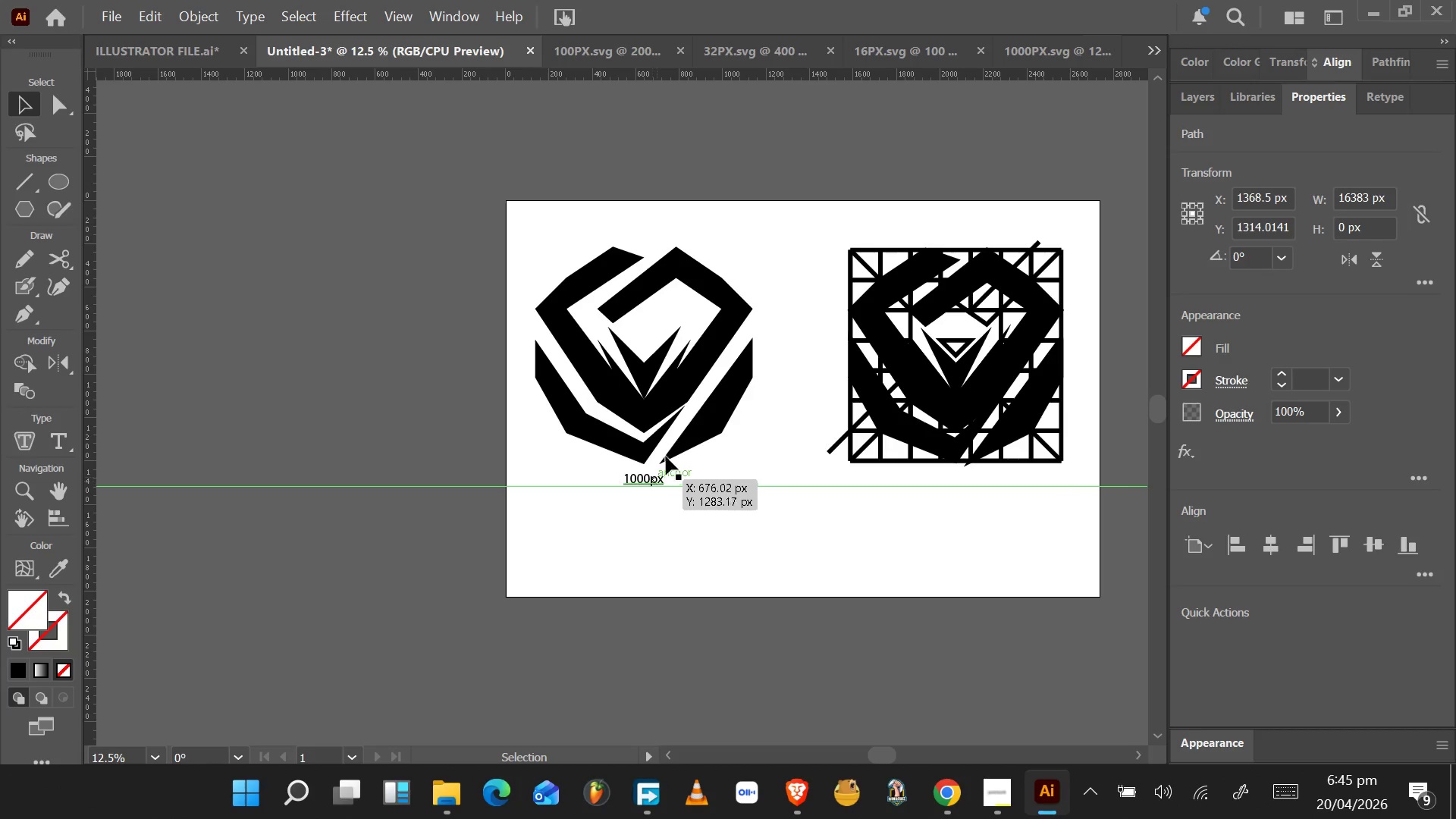 
scroll: coordinate [626, 486], scroll_direction: down, amount: 4.0
 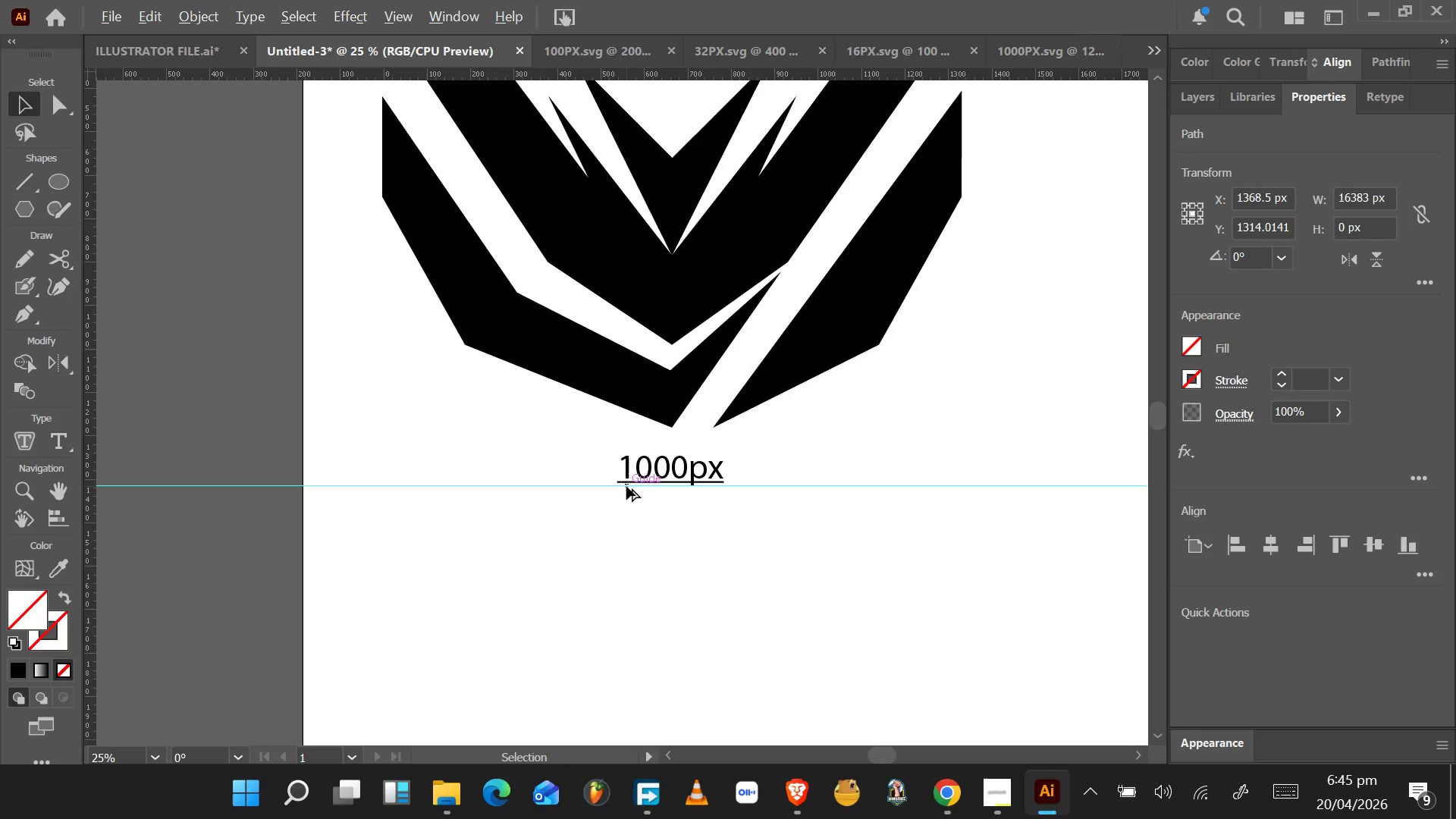 
left_click([623, 50])
 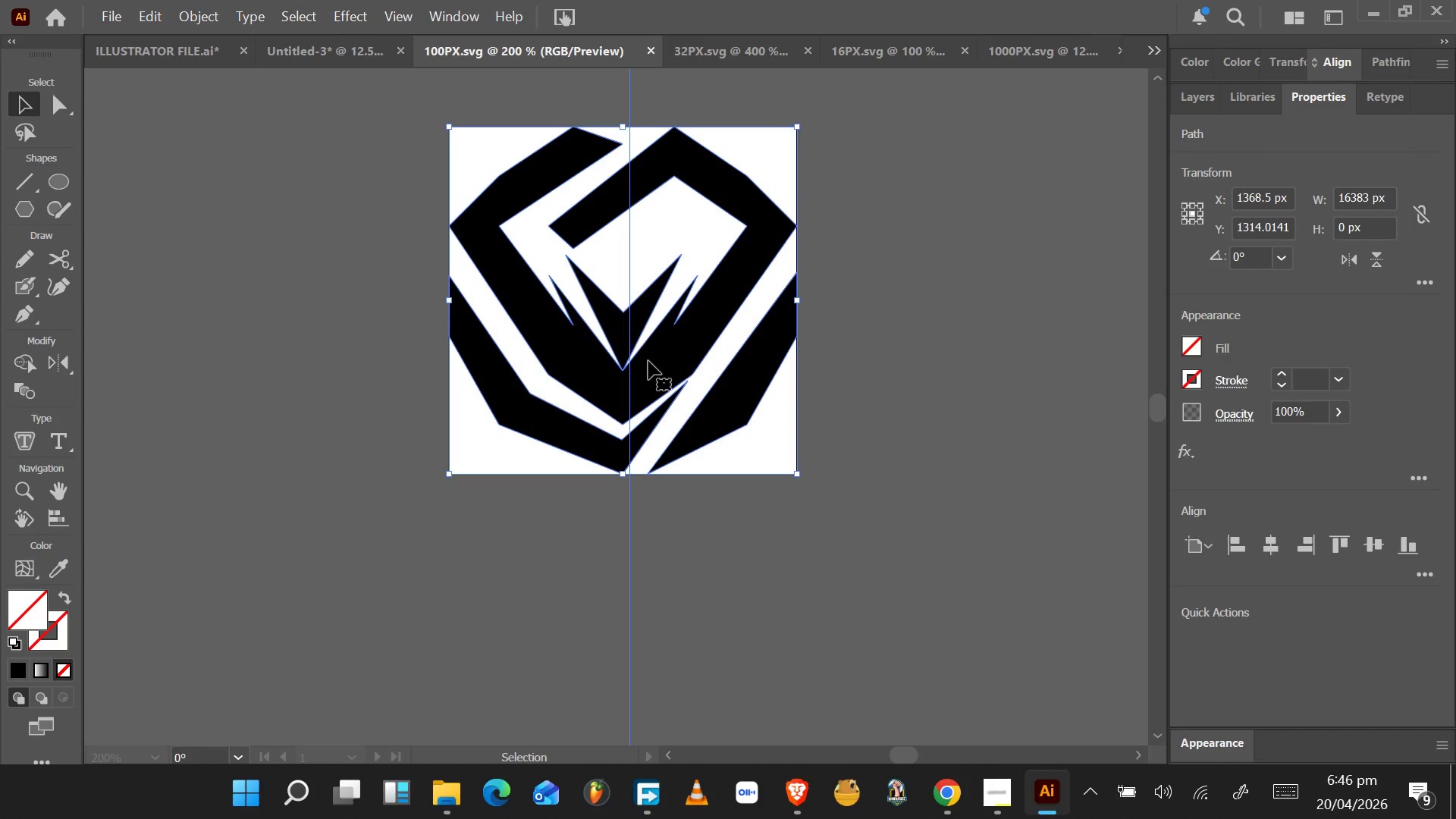 
left_click_drag(start_coordinate=[651, 375], to_coordinate=[620, 539])
 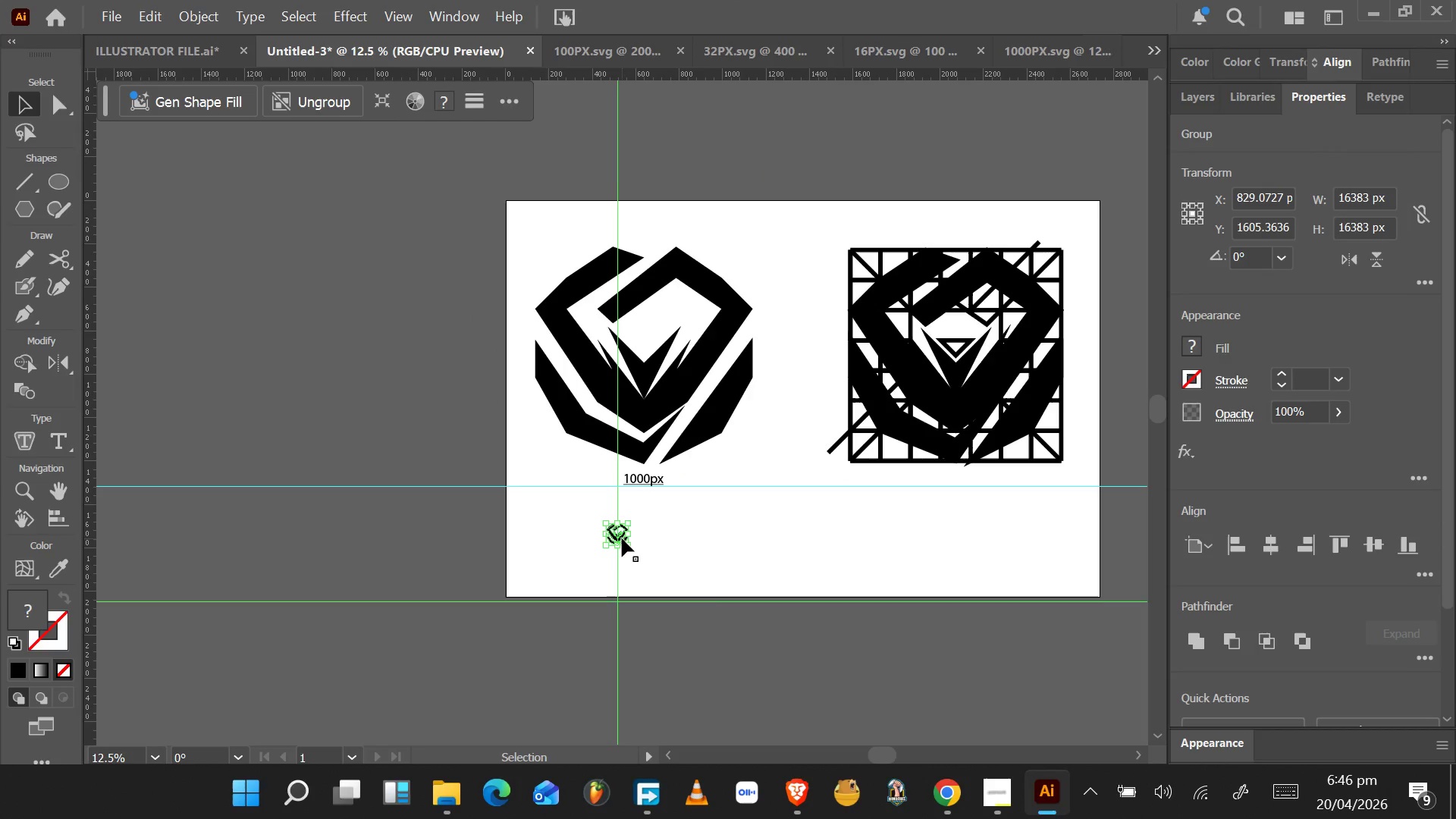 
hold_key(key=AltLeft, duration=0.95)
 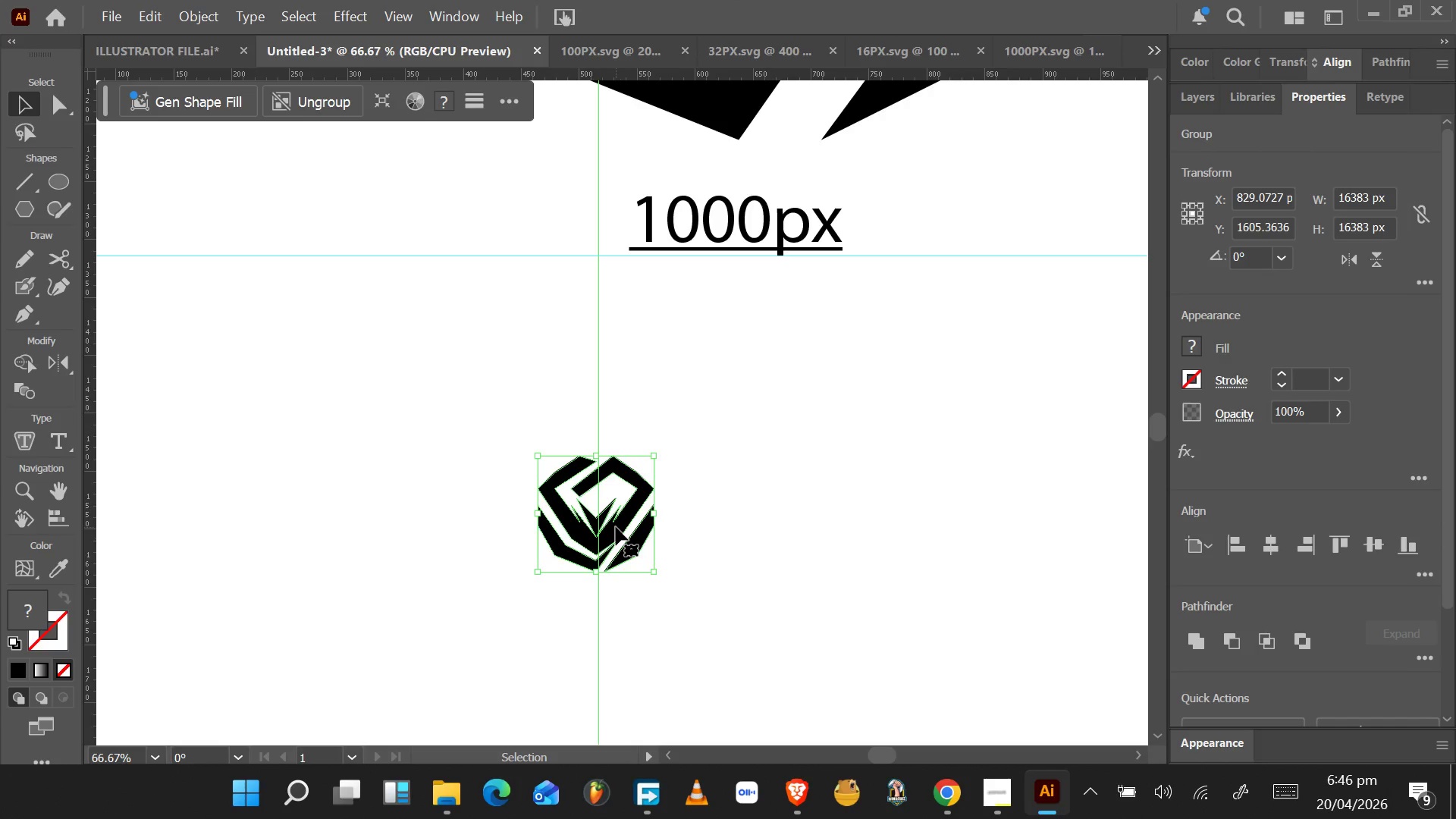 
left_click_drag(start_coordinate=[616, 527], to_coordinate=[787, 542])
 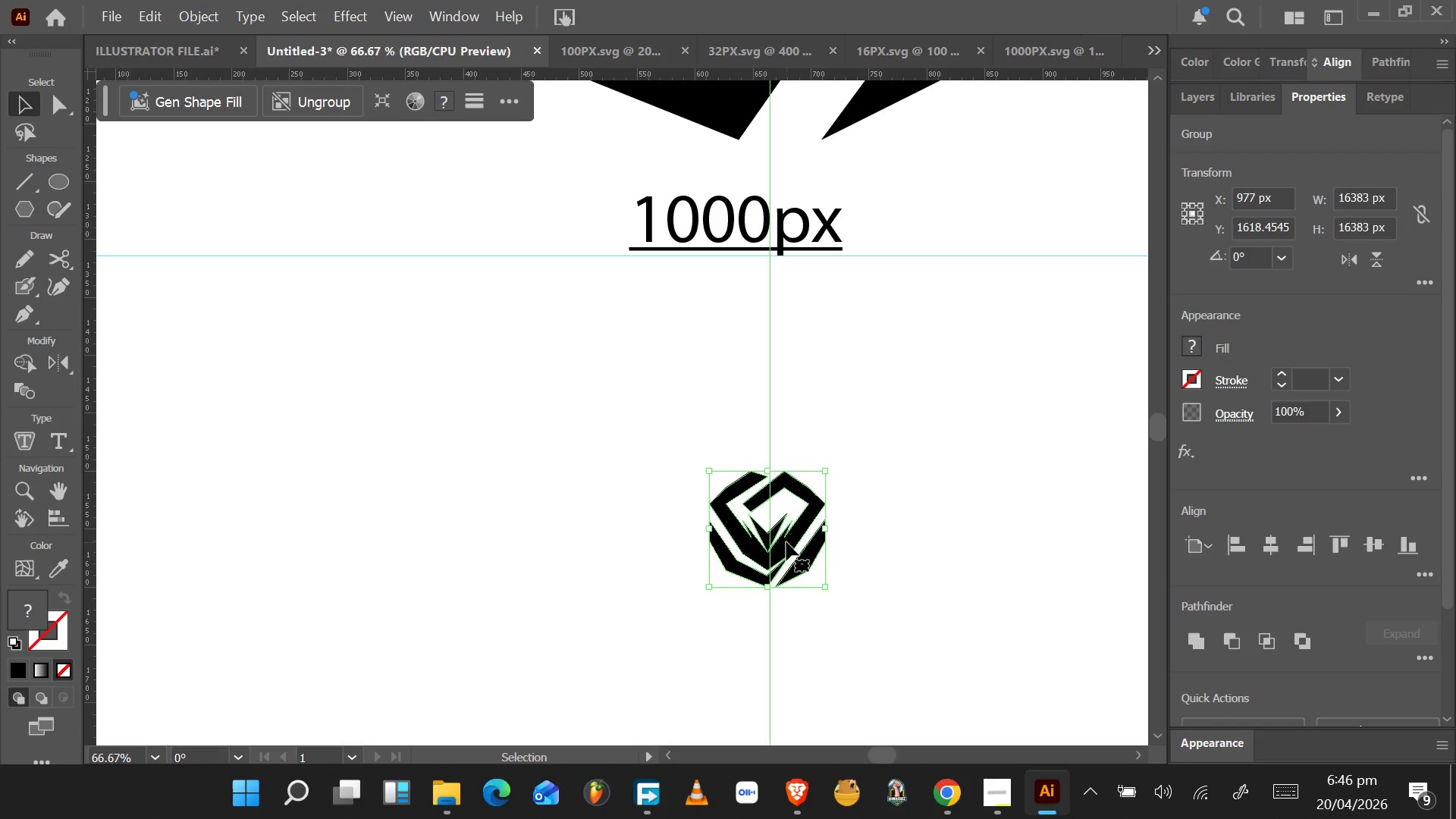 
scroll: coordinate [622, 538], scroll_direction: up, amount: 5.0
 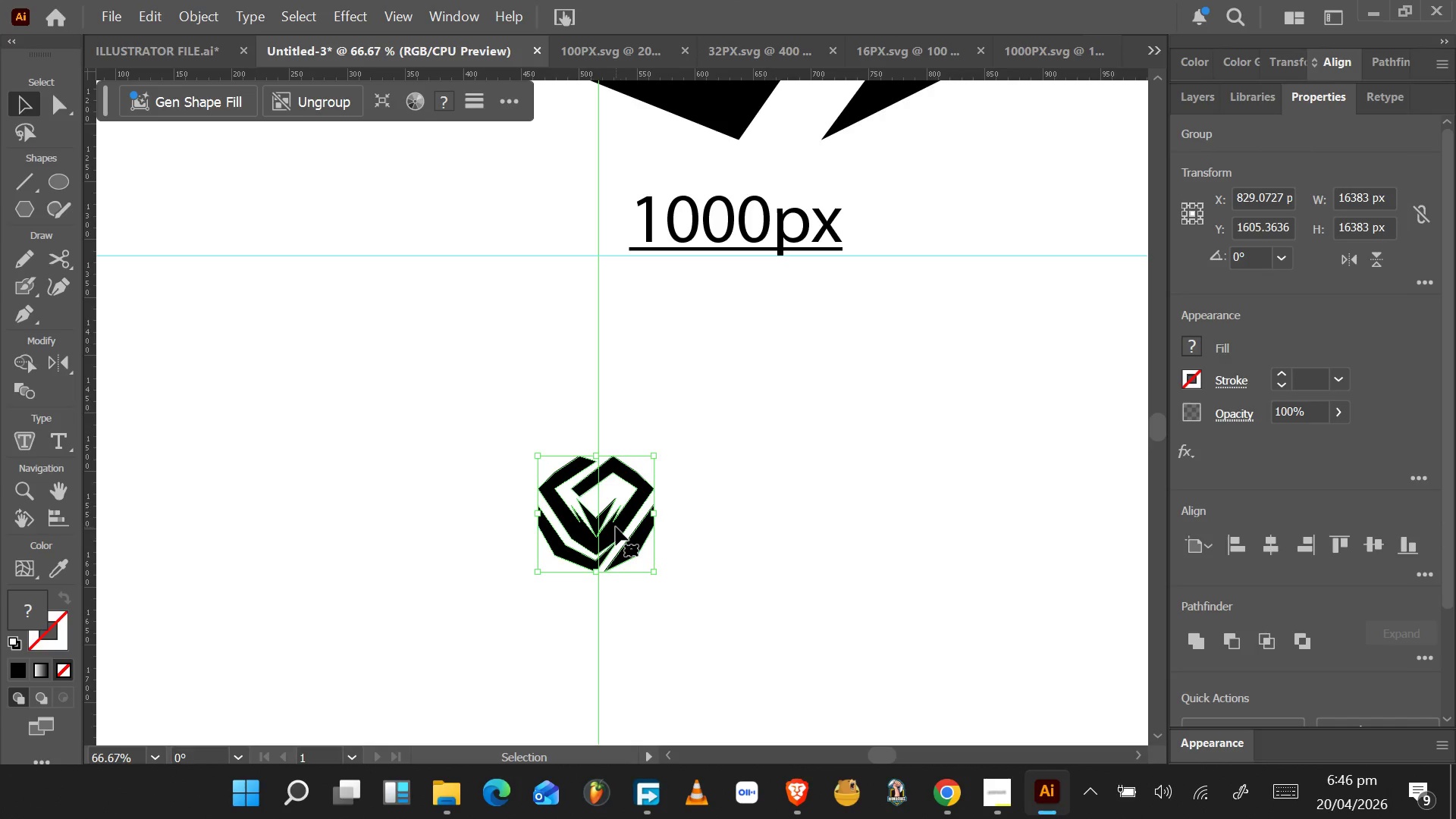 
hold_key(key=AltLeft, duration=1.53)
 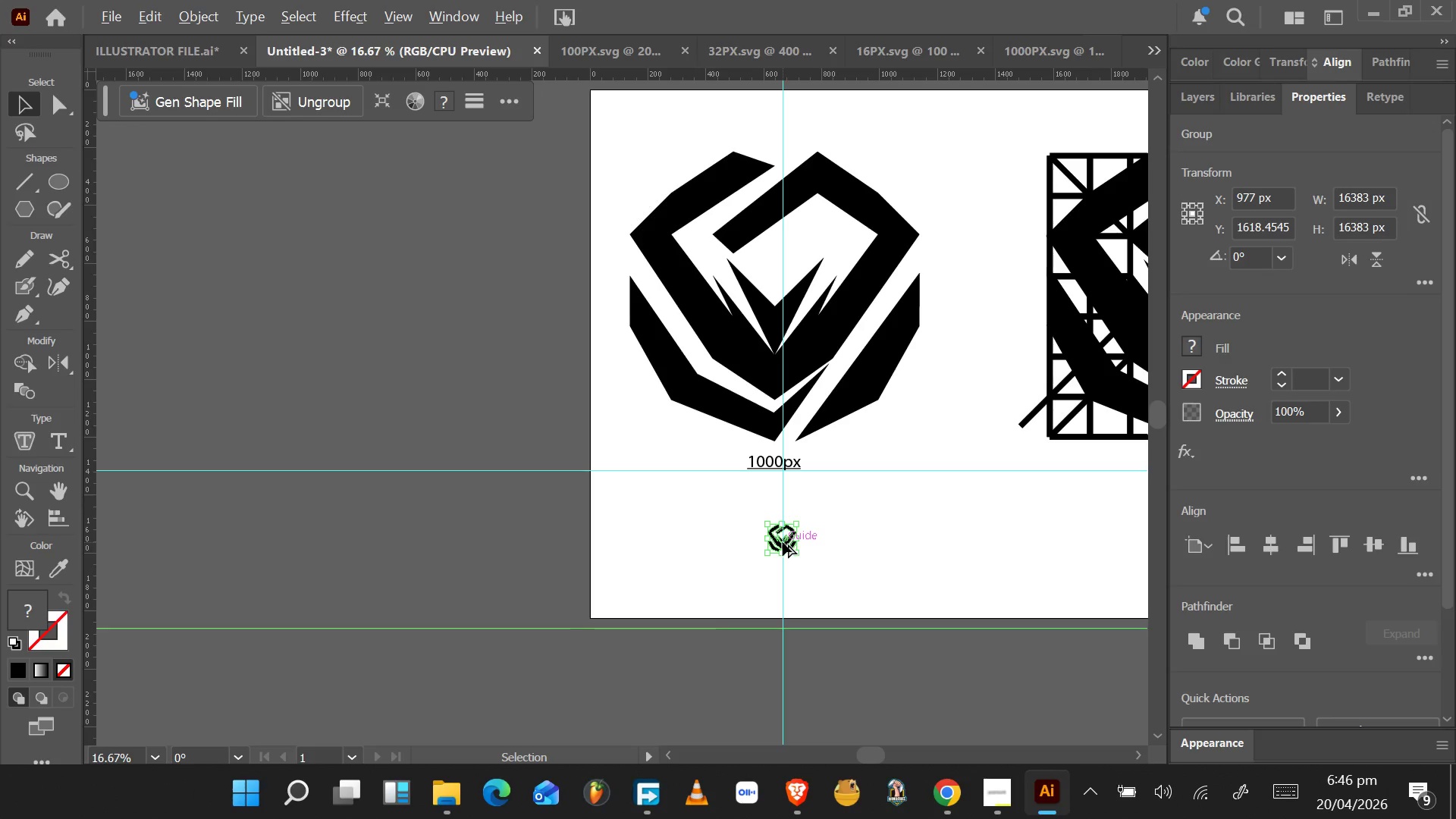 
hold_key(key=AltLeft, duration=0.59)
 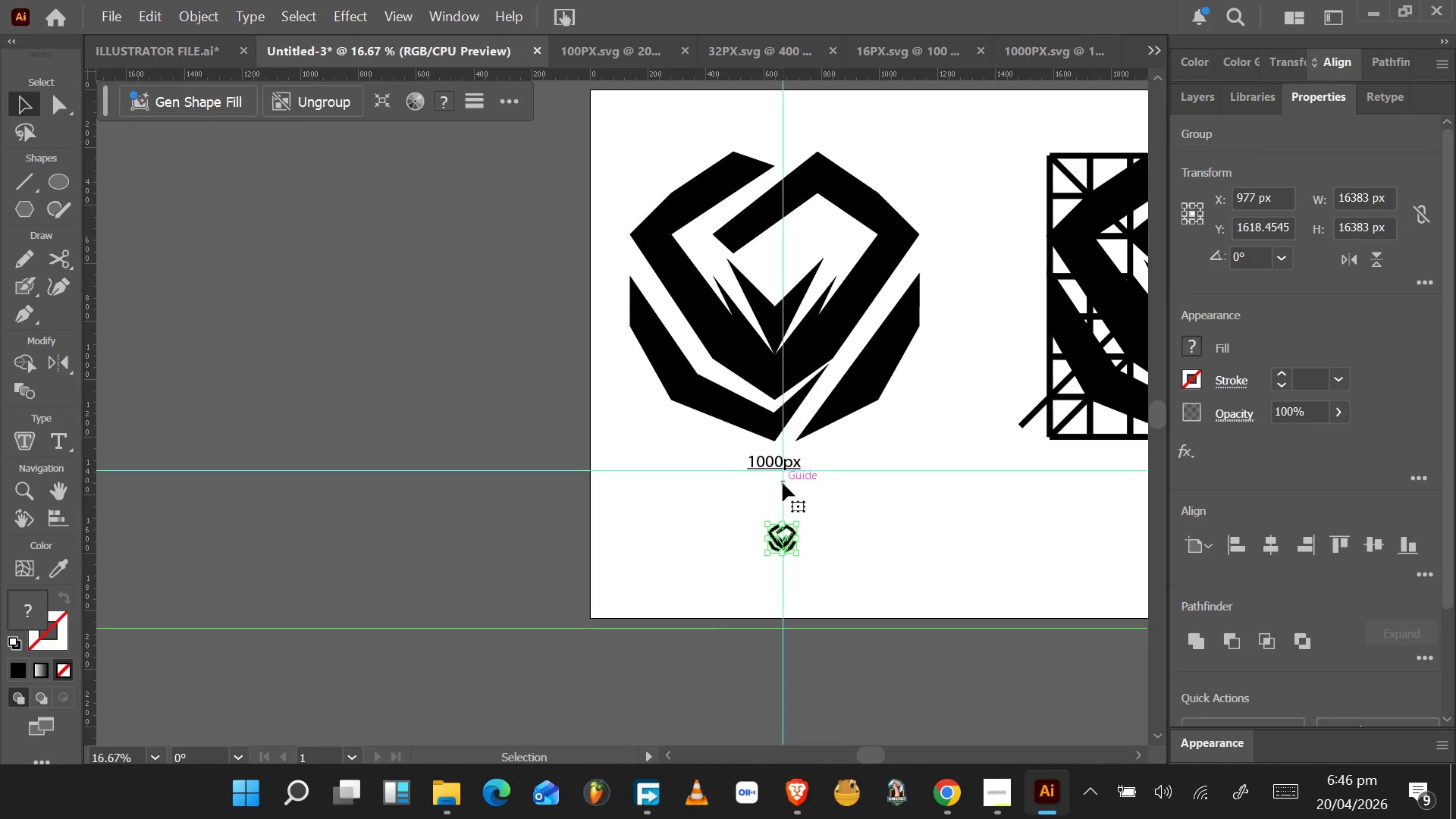 
scroll: coordinate [786, 542], scroll_direction: down, amount: 4.0
 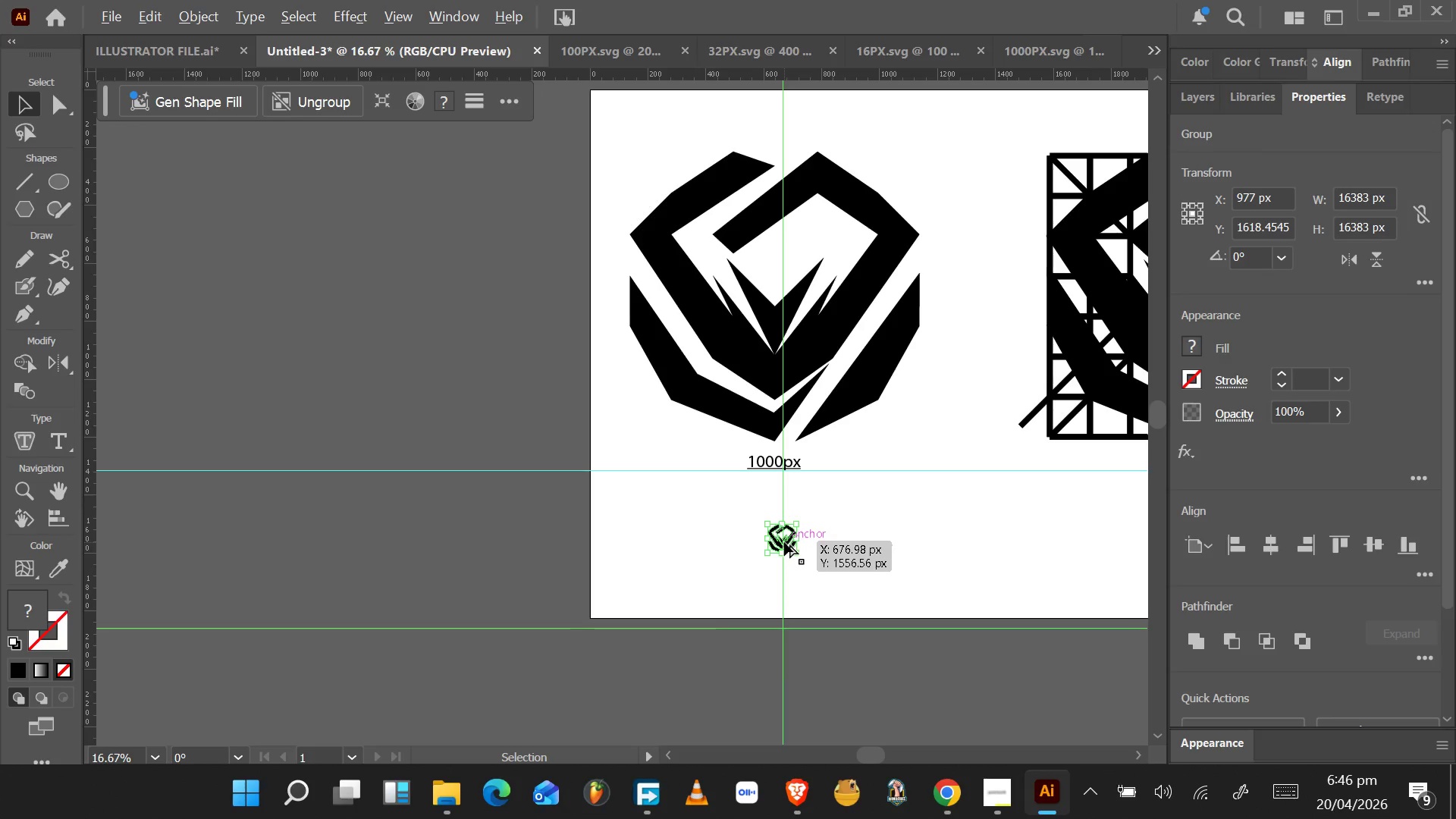 
left_click_drag(start_coordinate=[782, 484], to_coordinate=[788, 436])
 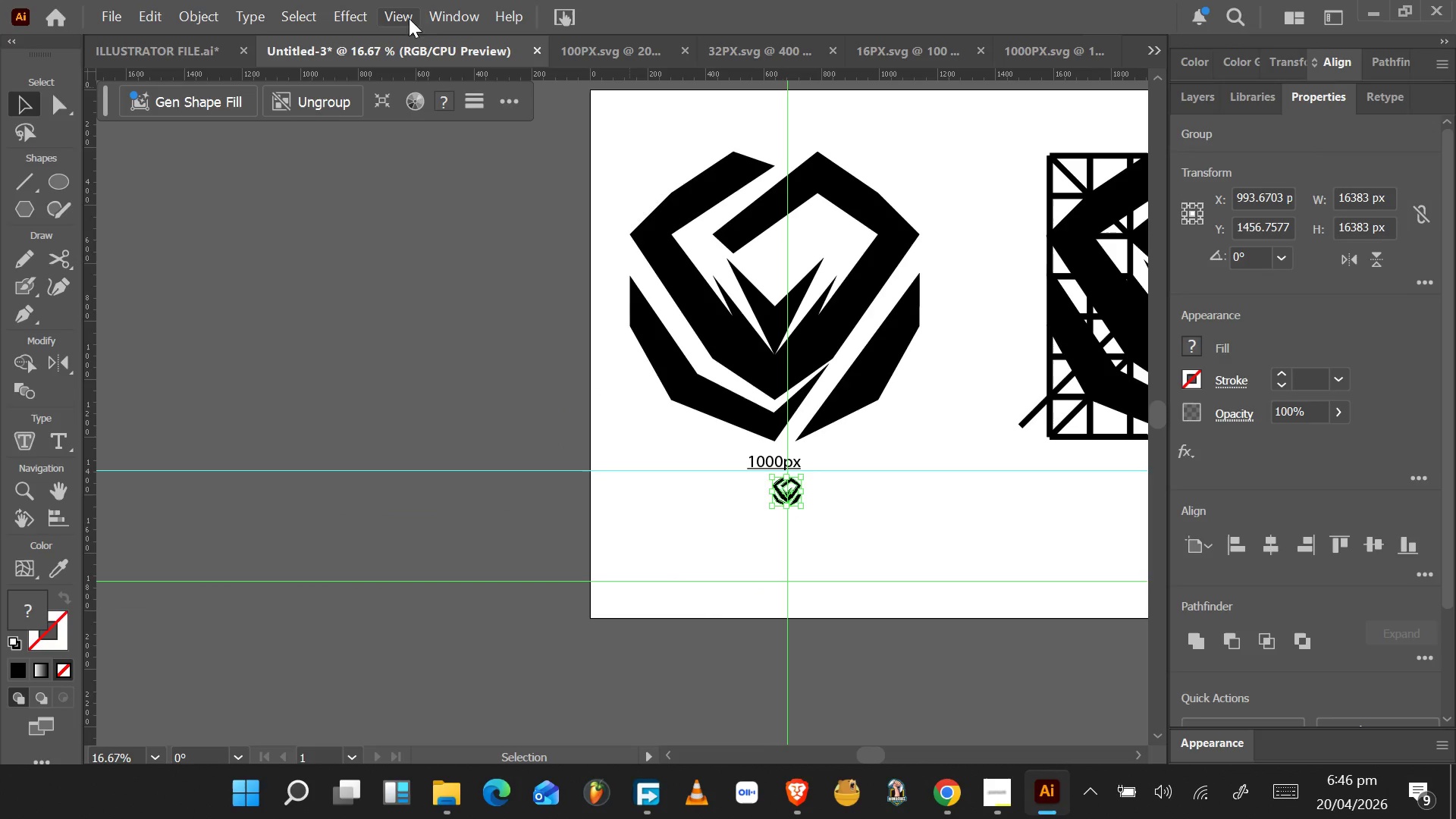 
wait(6.51)
 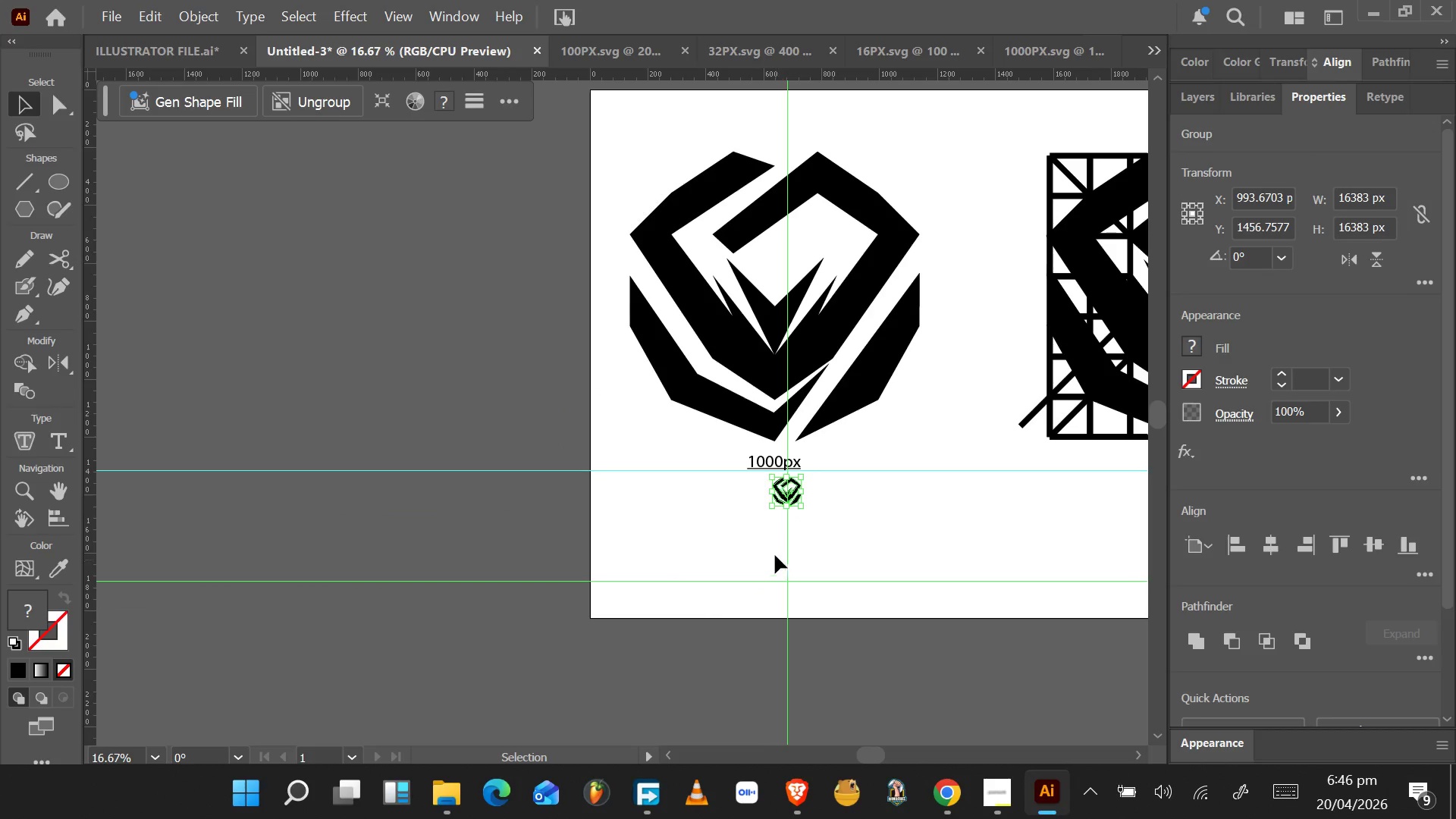 
mouse_move([453, 17])
 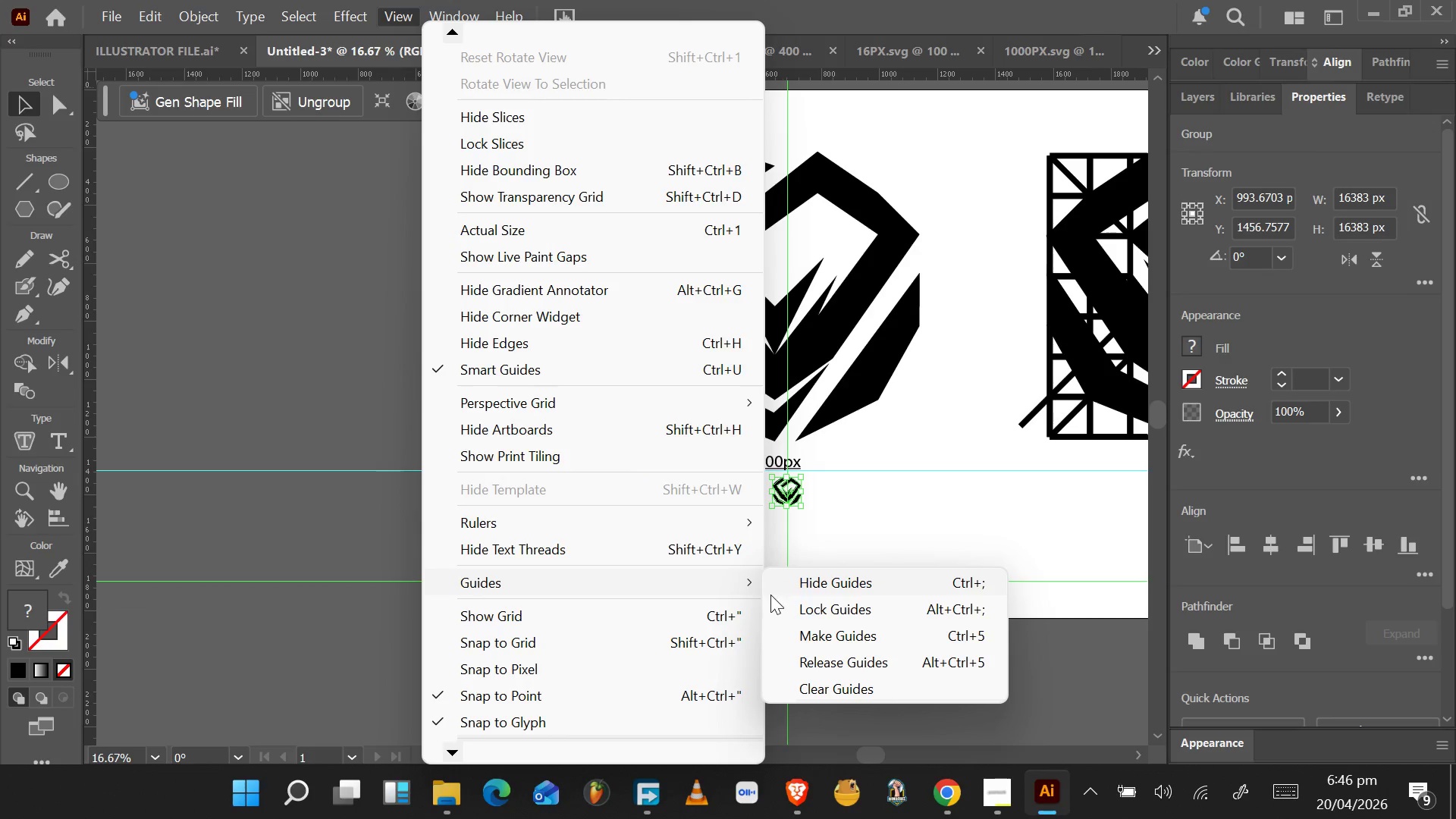 
left_click([809, 681])
 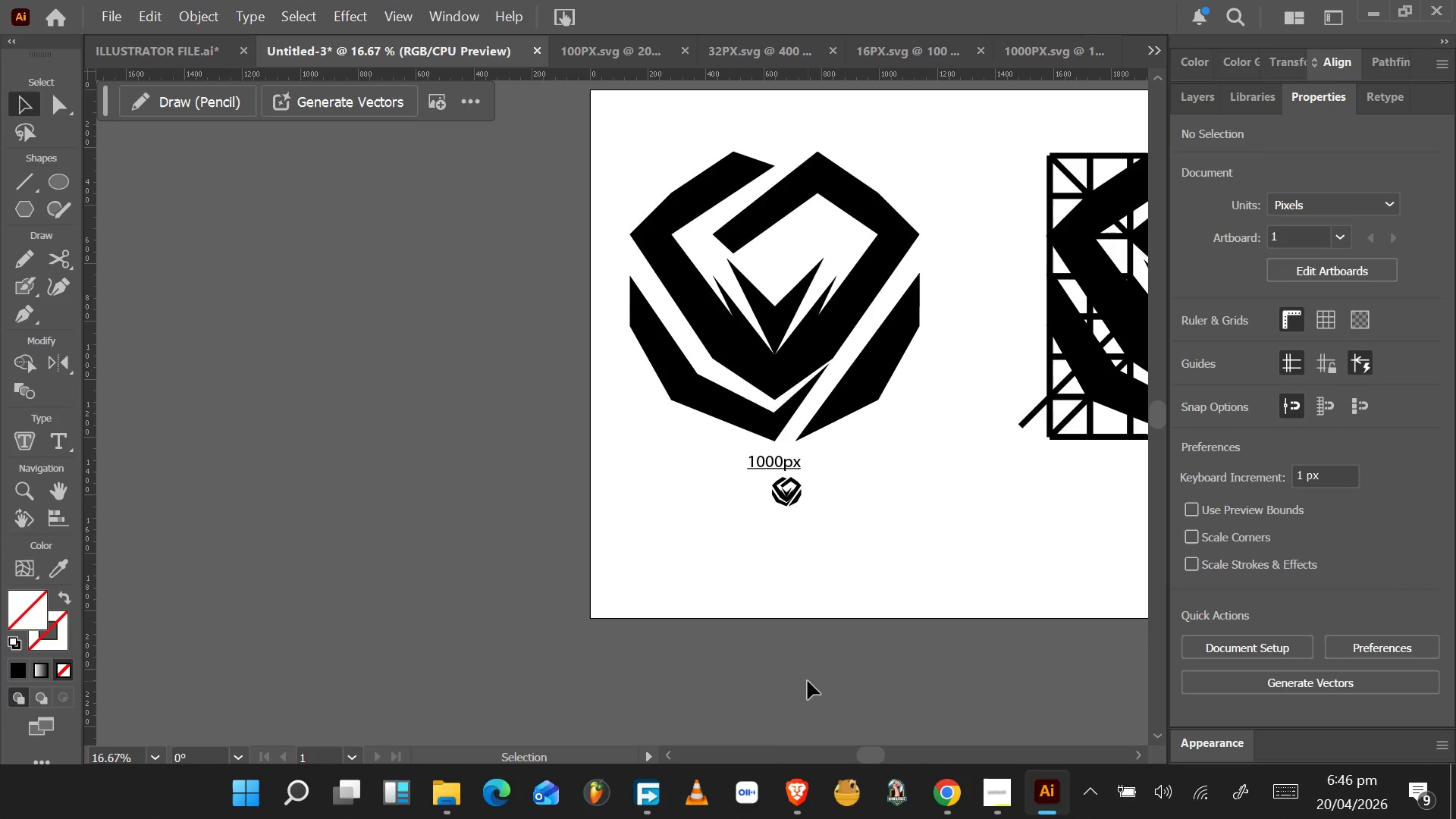 